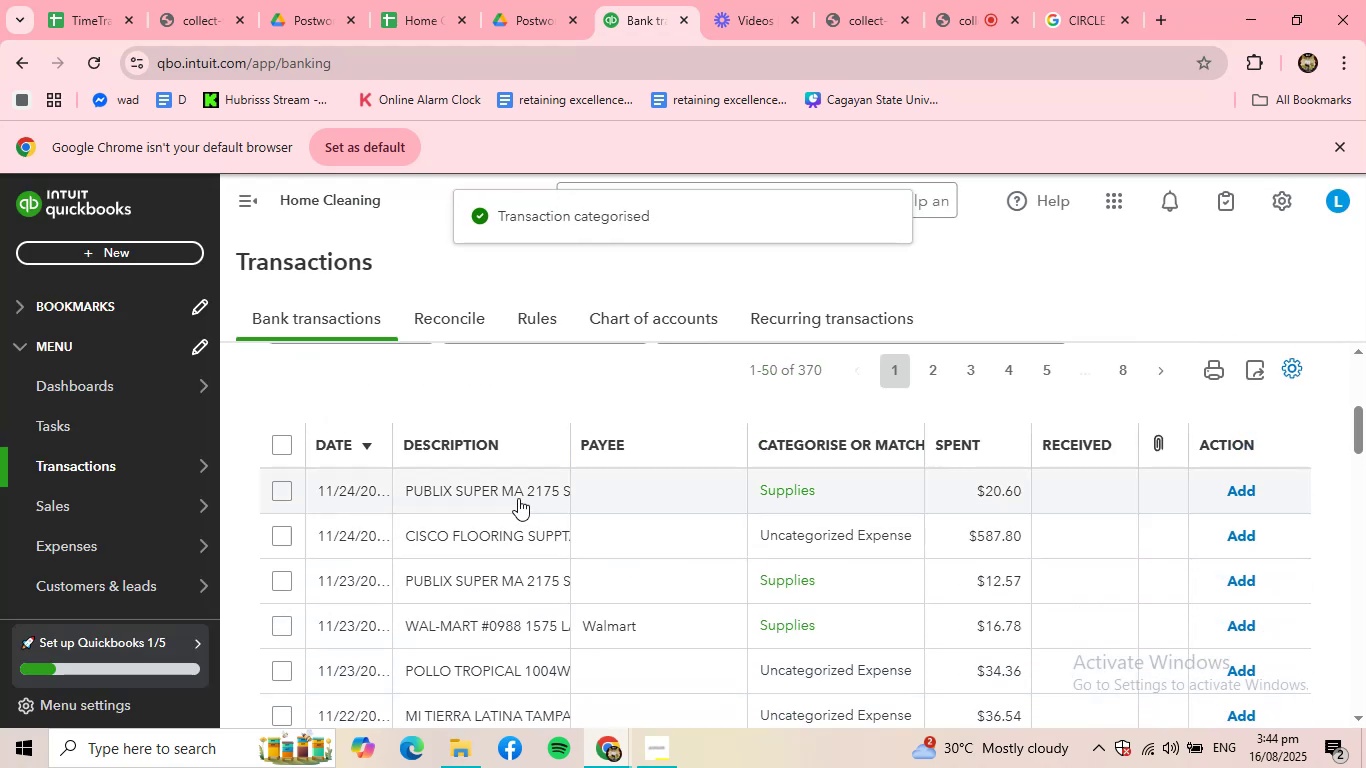 
left_click([516, 493])
 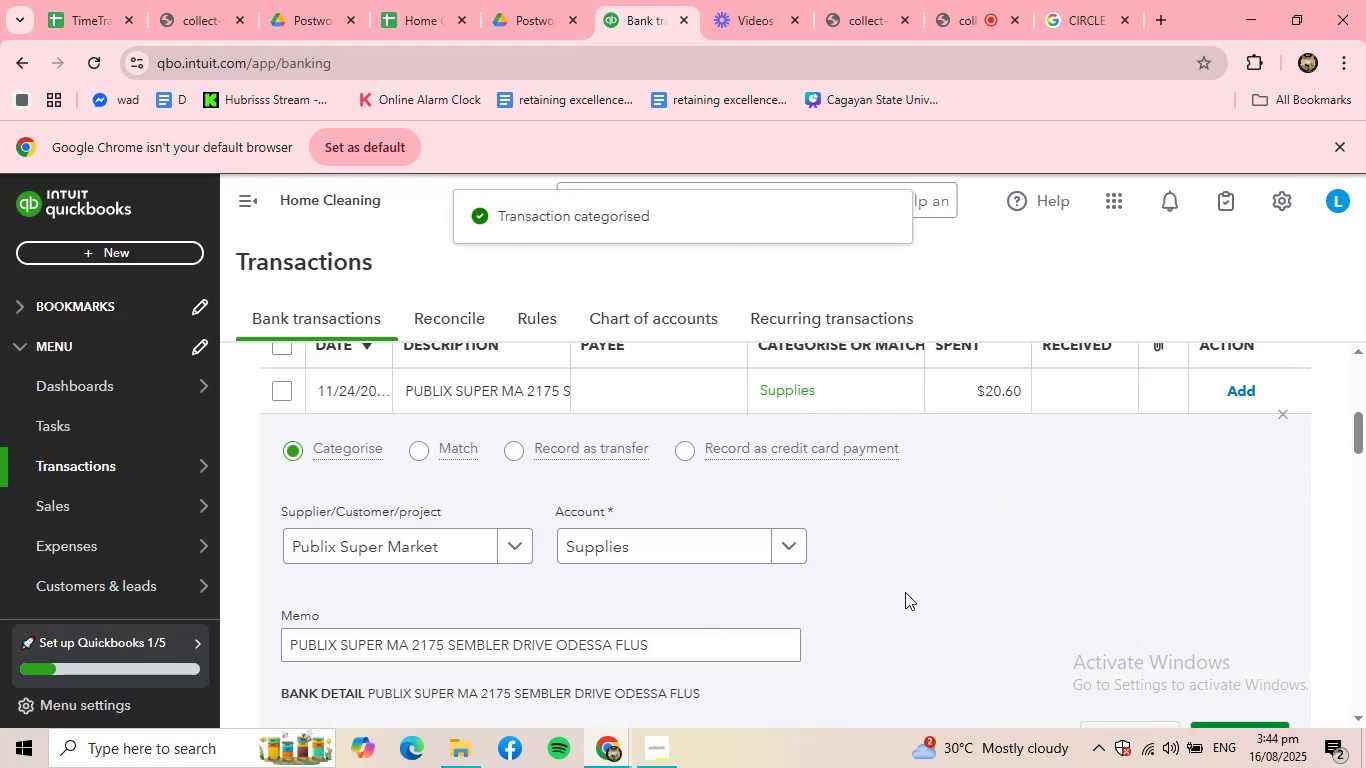 
scroll: coordinate [905, 592], scroll_direction: down, amount: 1.0
 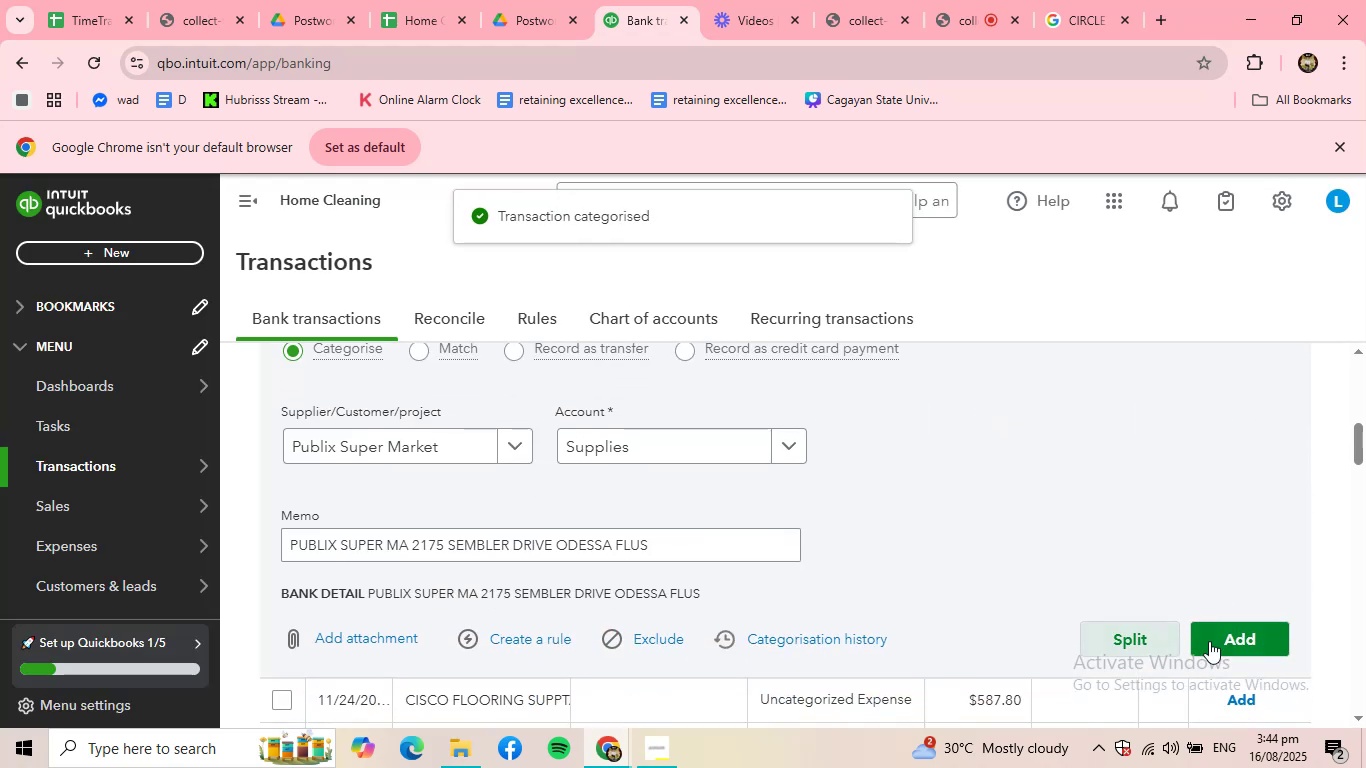 
left_click([1215, 640])
 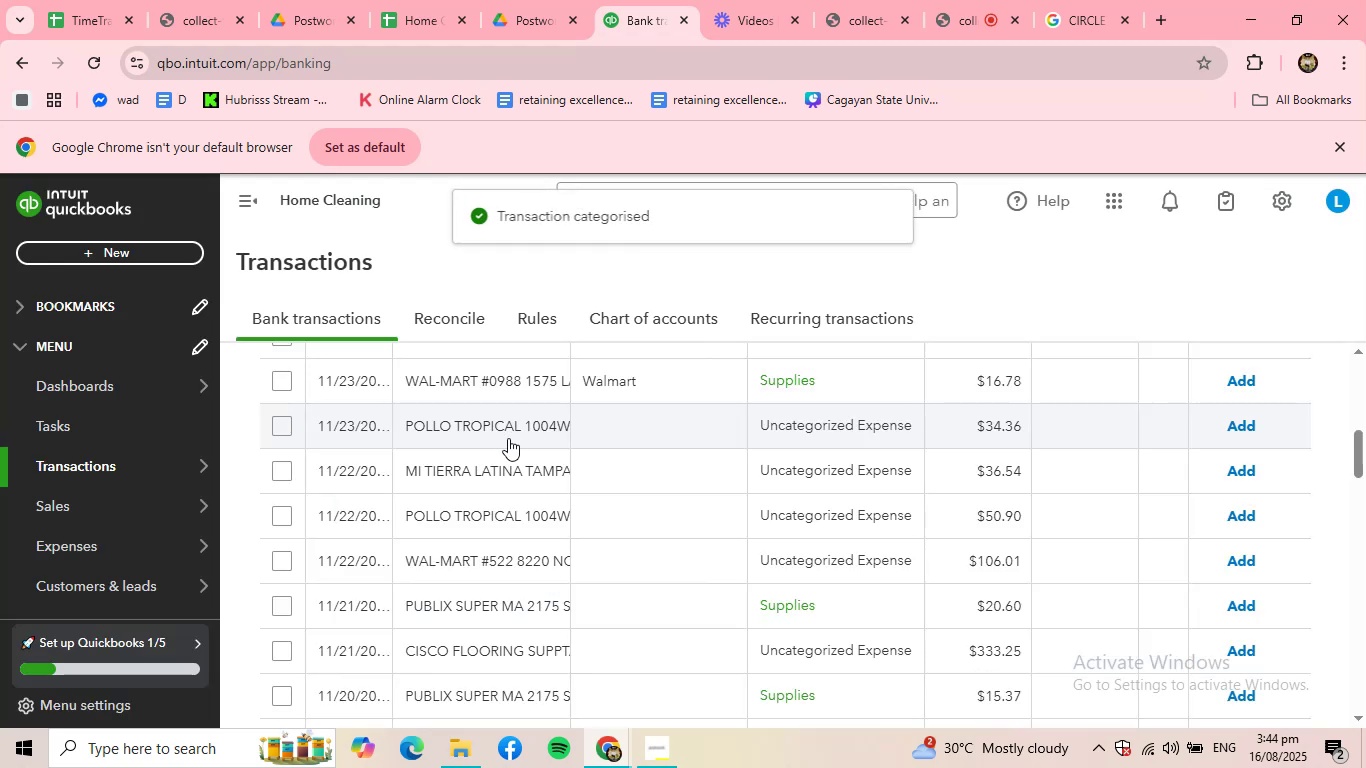 
left_click([495, 375])
 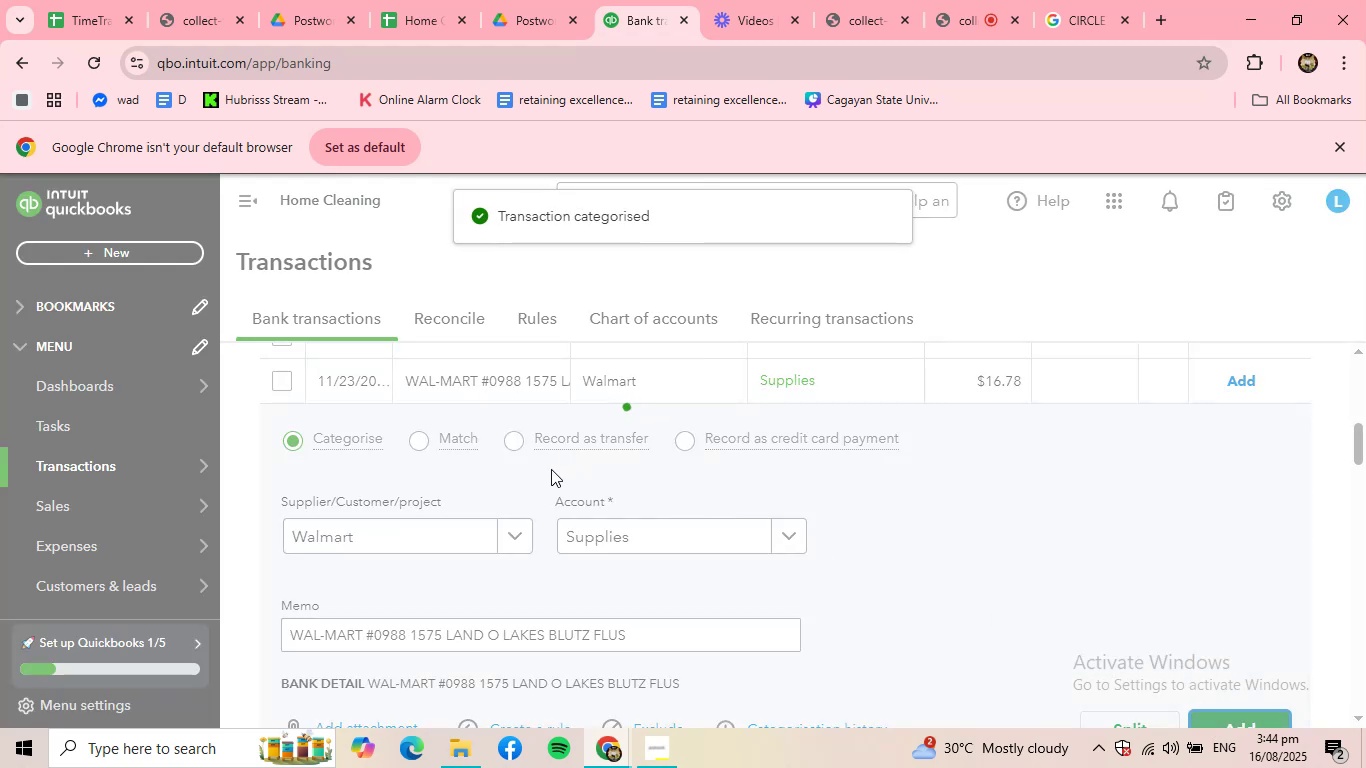 
scroll: coordinate [472, 412], scroll_direction: up, amount: 2.0
 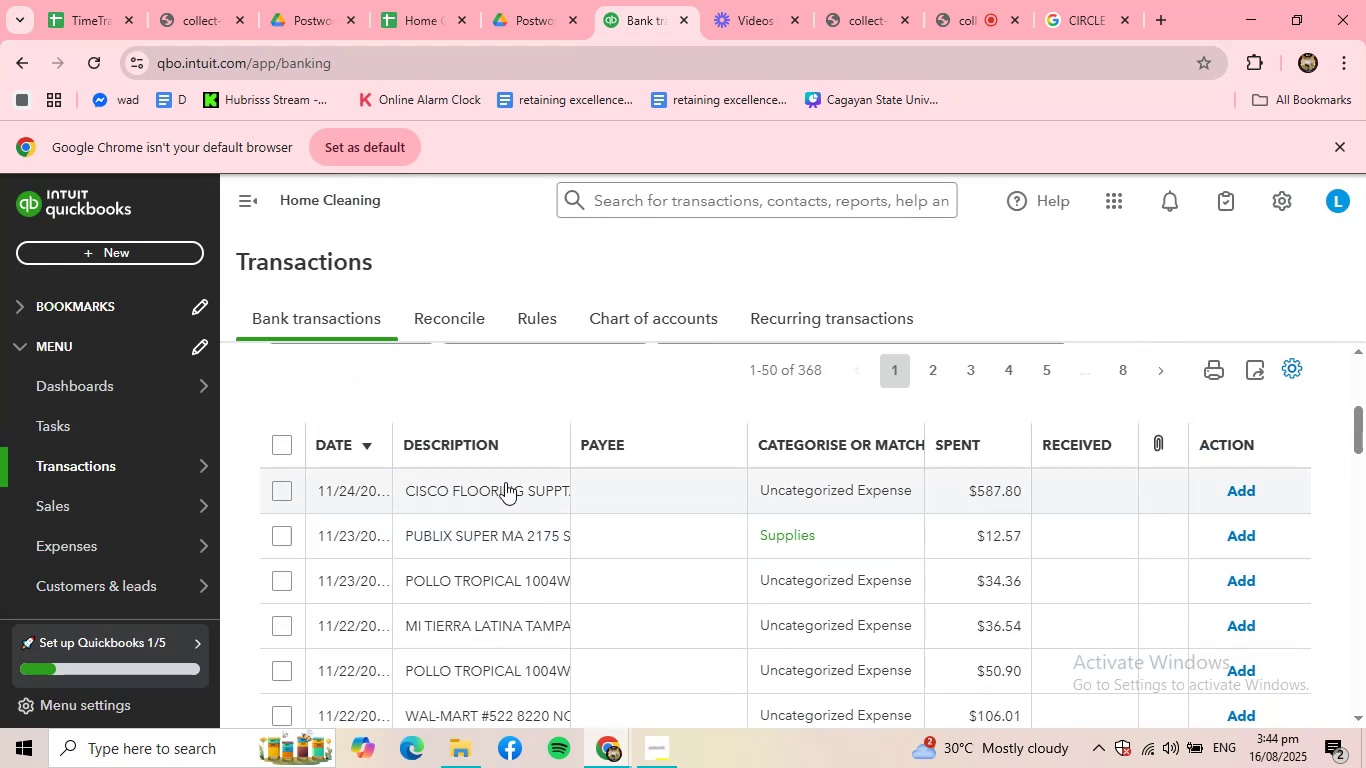 
left_click([505, 482])
 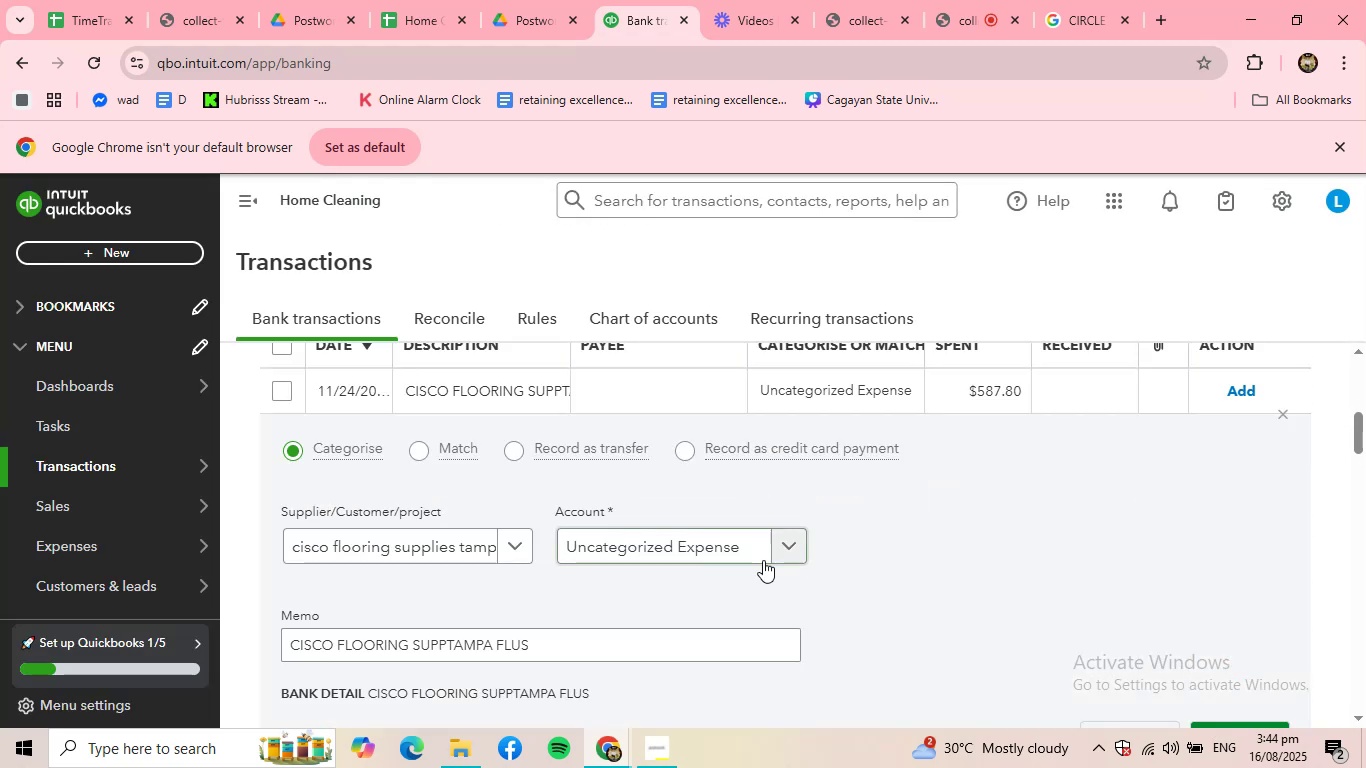 
left_click([760, 556])
 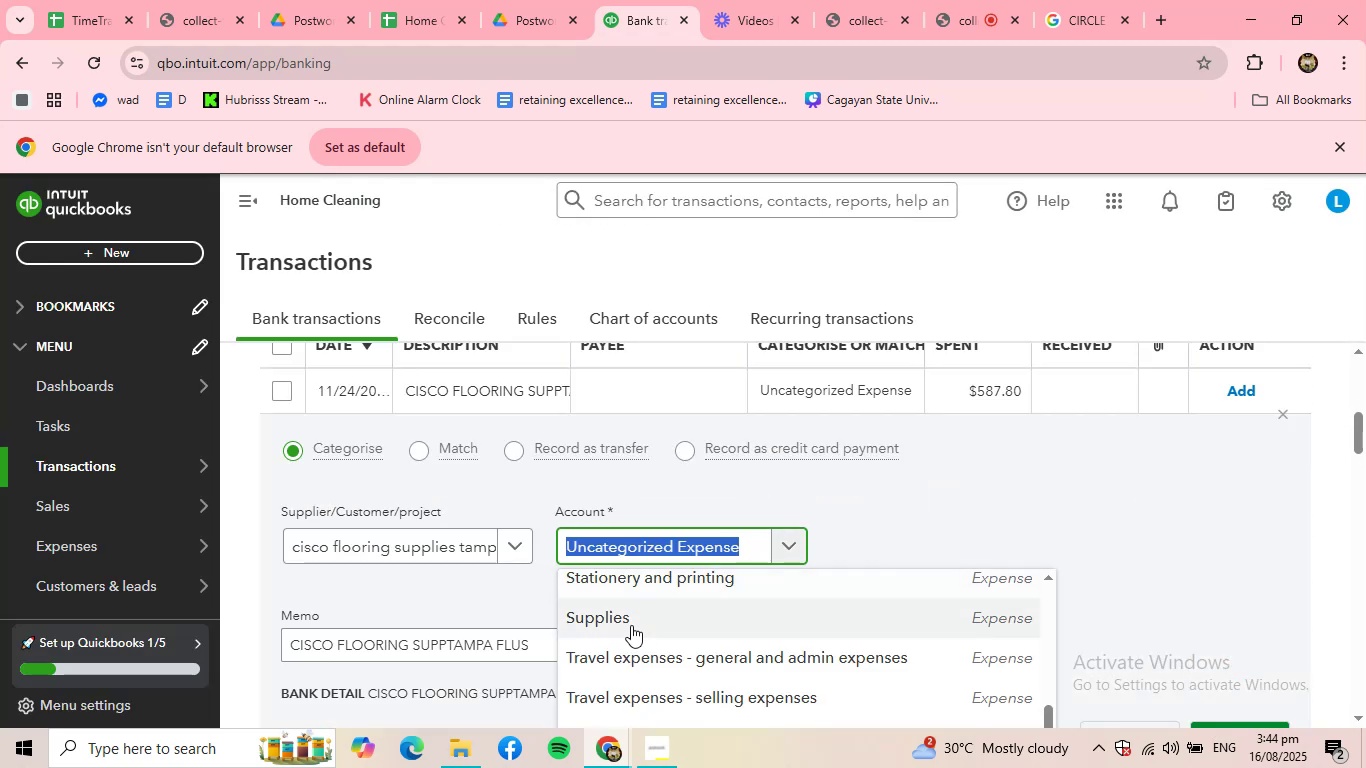 
left_click([630, 626])
 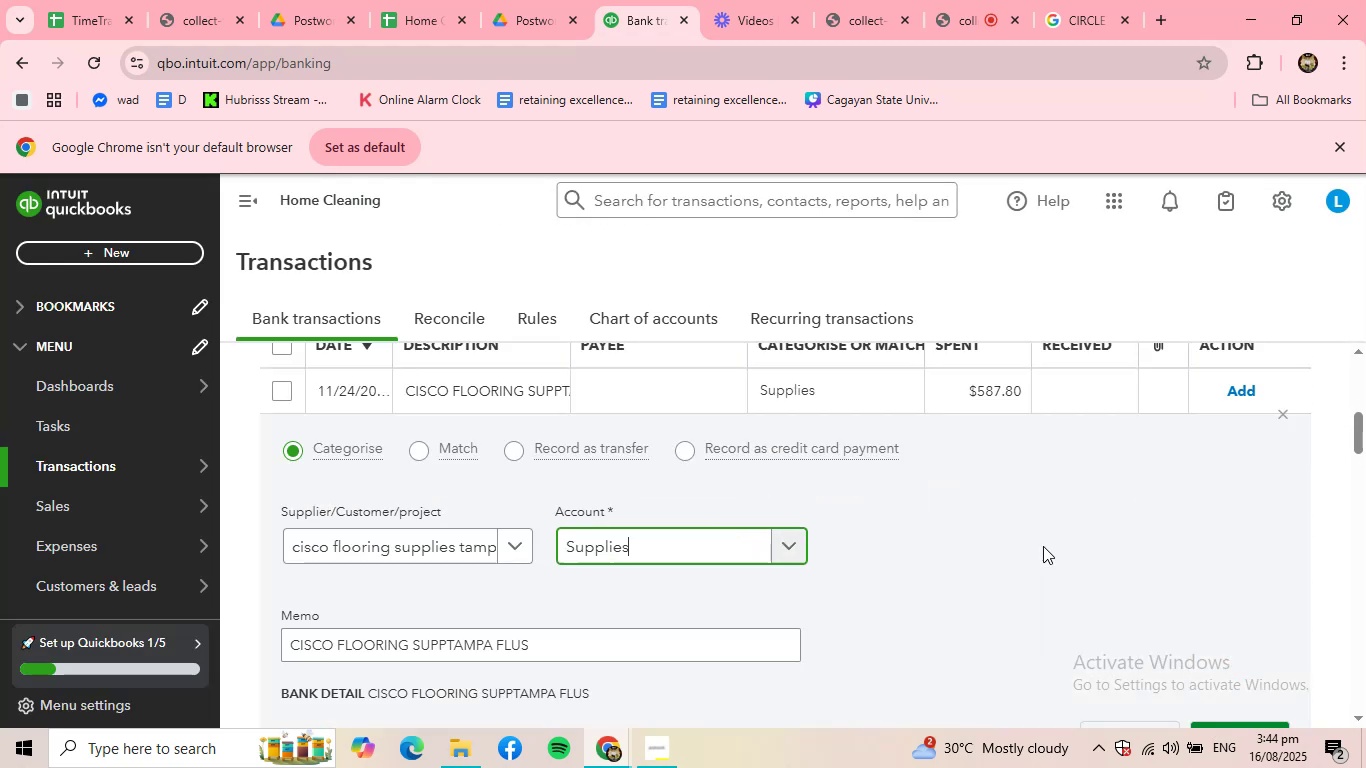 
scroll: coordinate [1043, 546], scroll_direction: down, amount: 1.0
 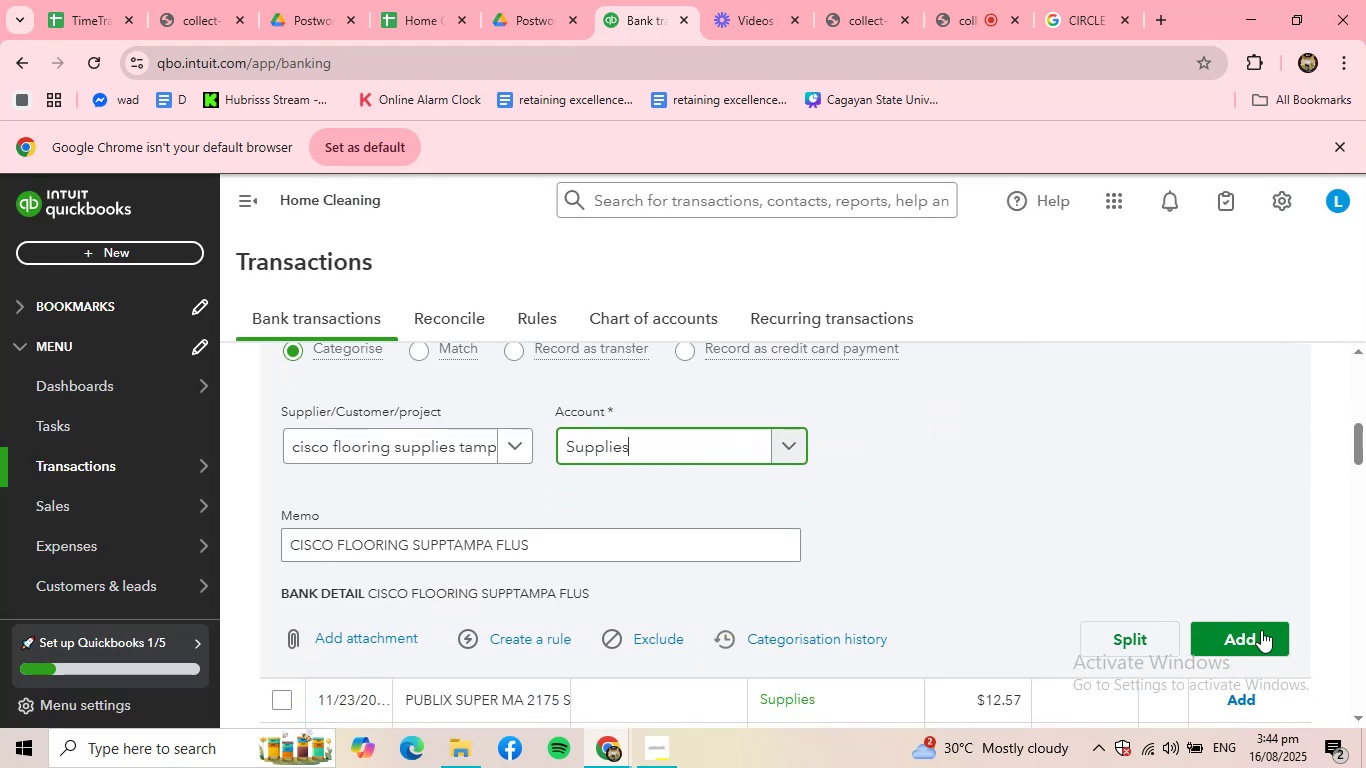 
left_click([1266, 634])
 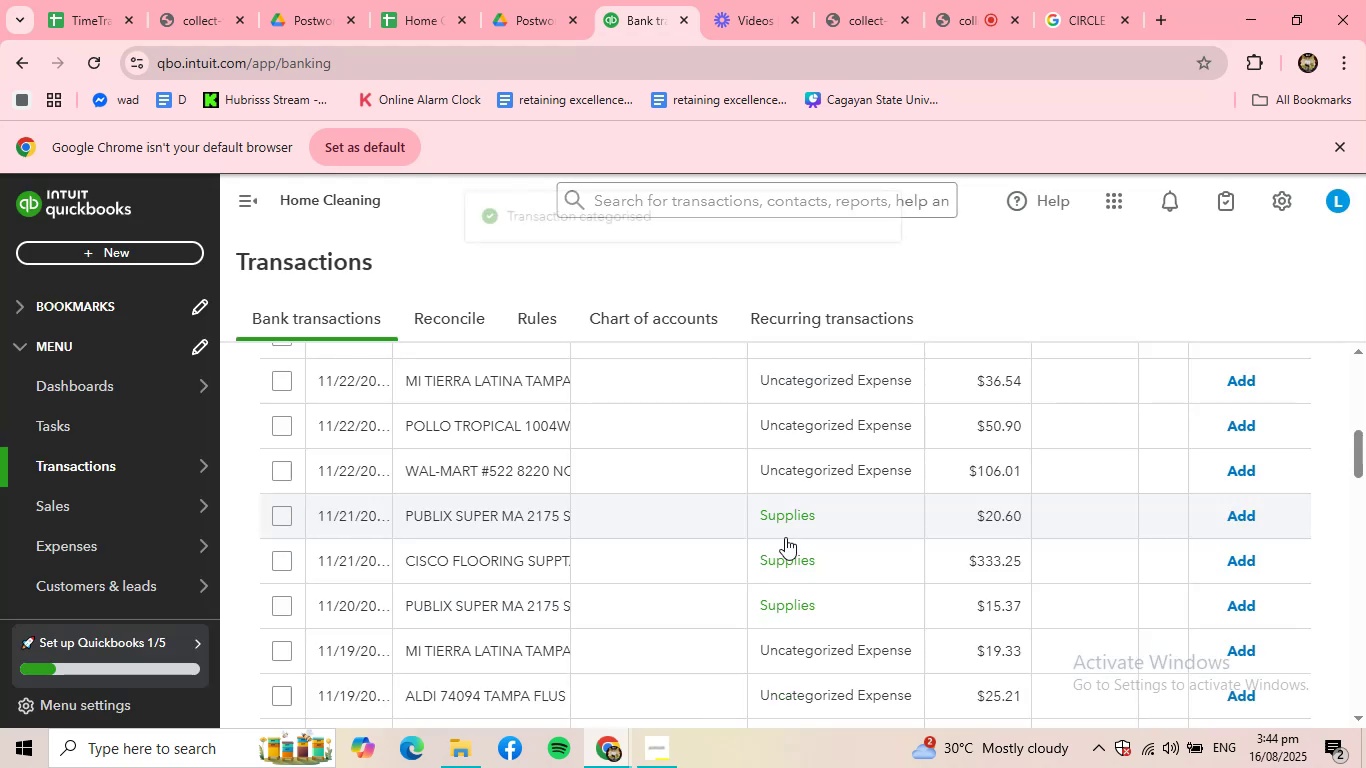 
scroll: coordinate [572, 474], scroll_direction: up, amount: 2.0
 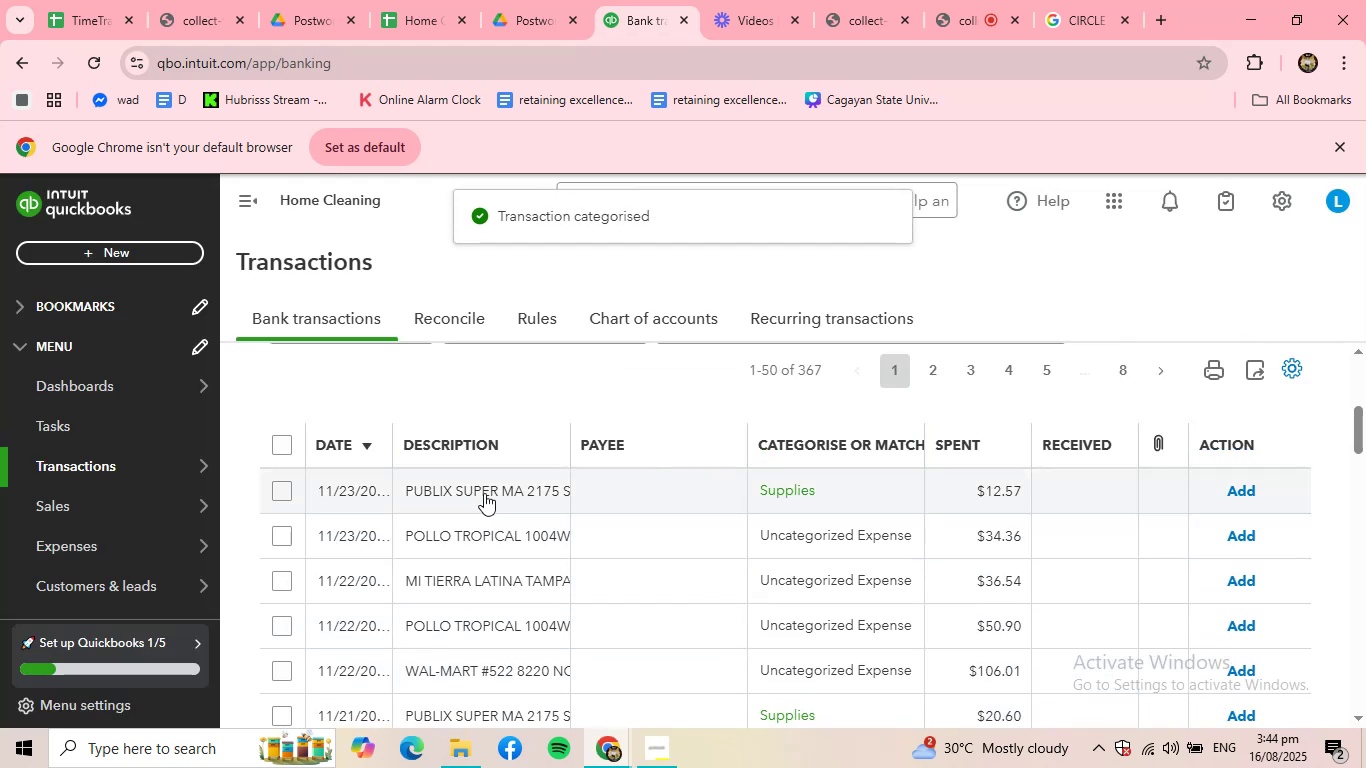 
left_click([484, 493])
 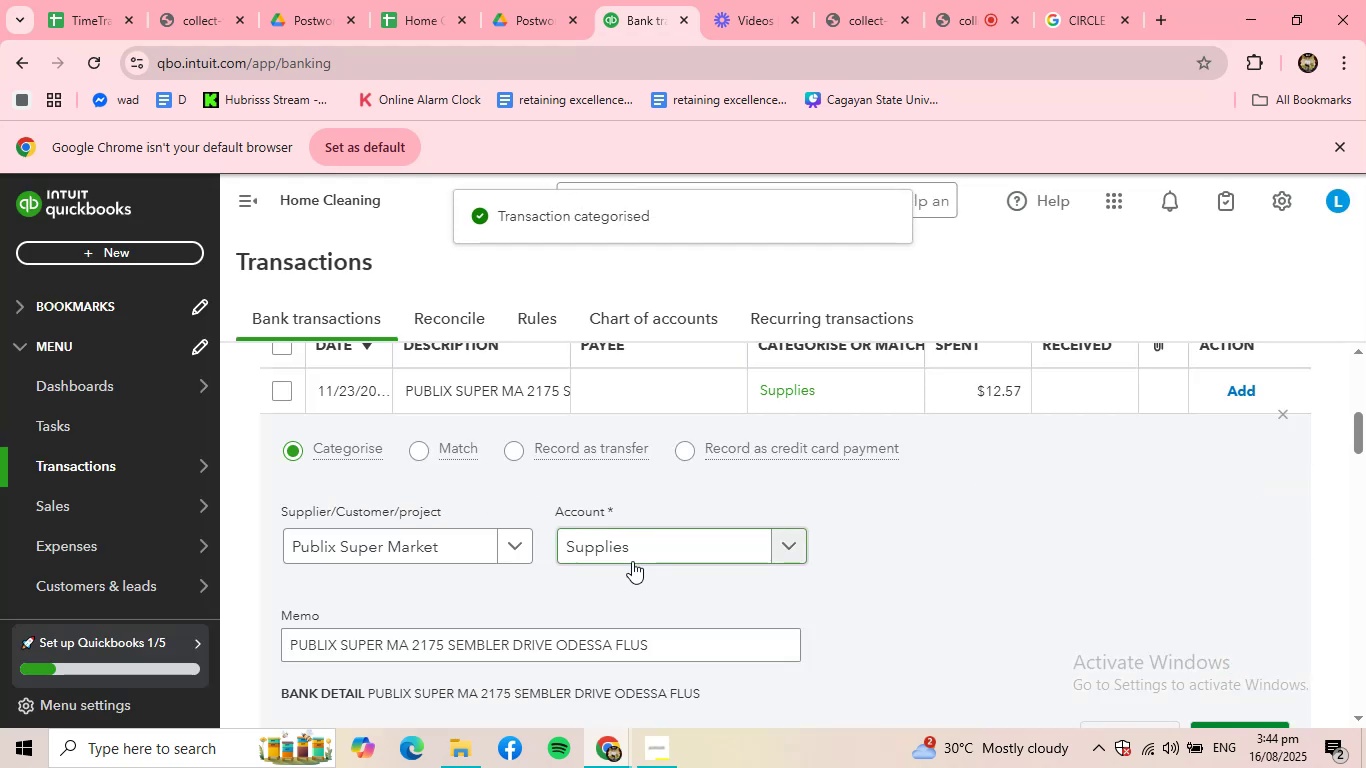 
left_click([640, 561])
 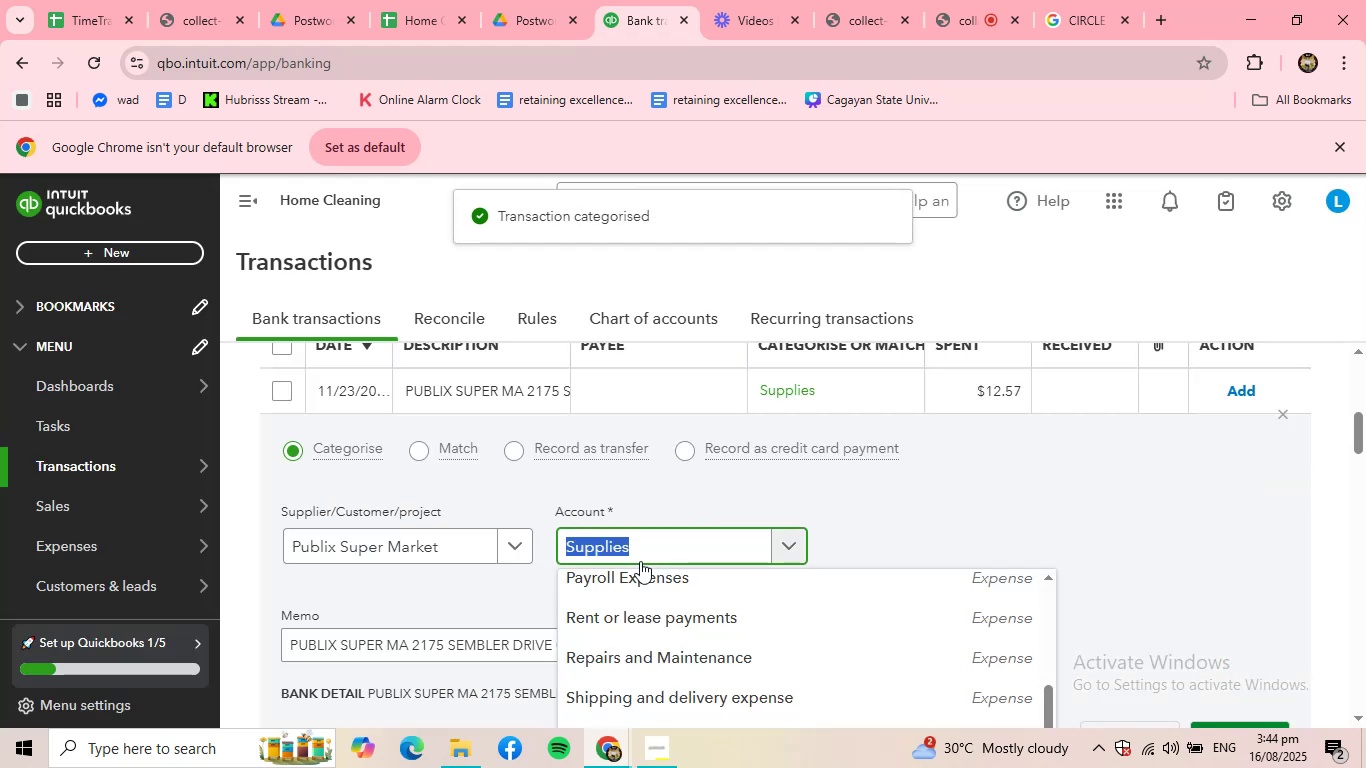 
double_click([640, 561])
 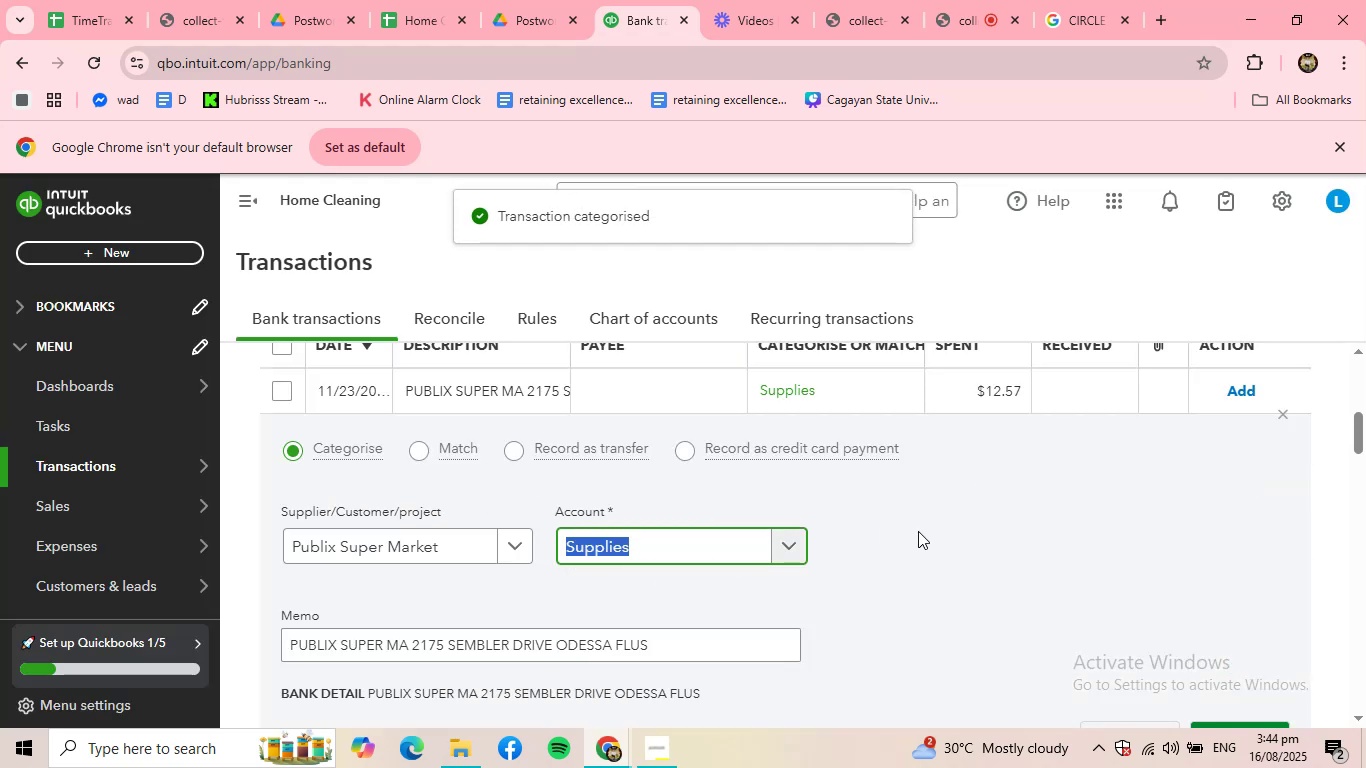 
scroll: coordinate [929, 535], scroll_direction: down, amount: 2.0
 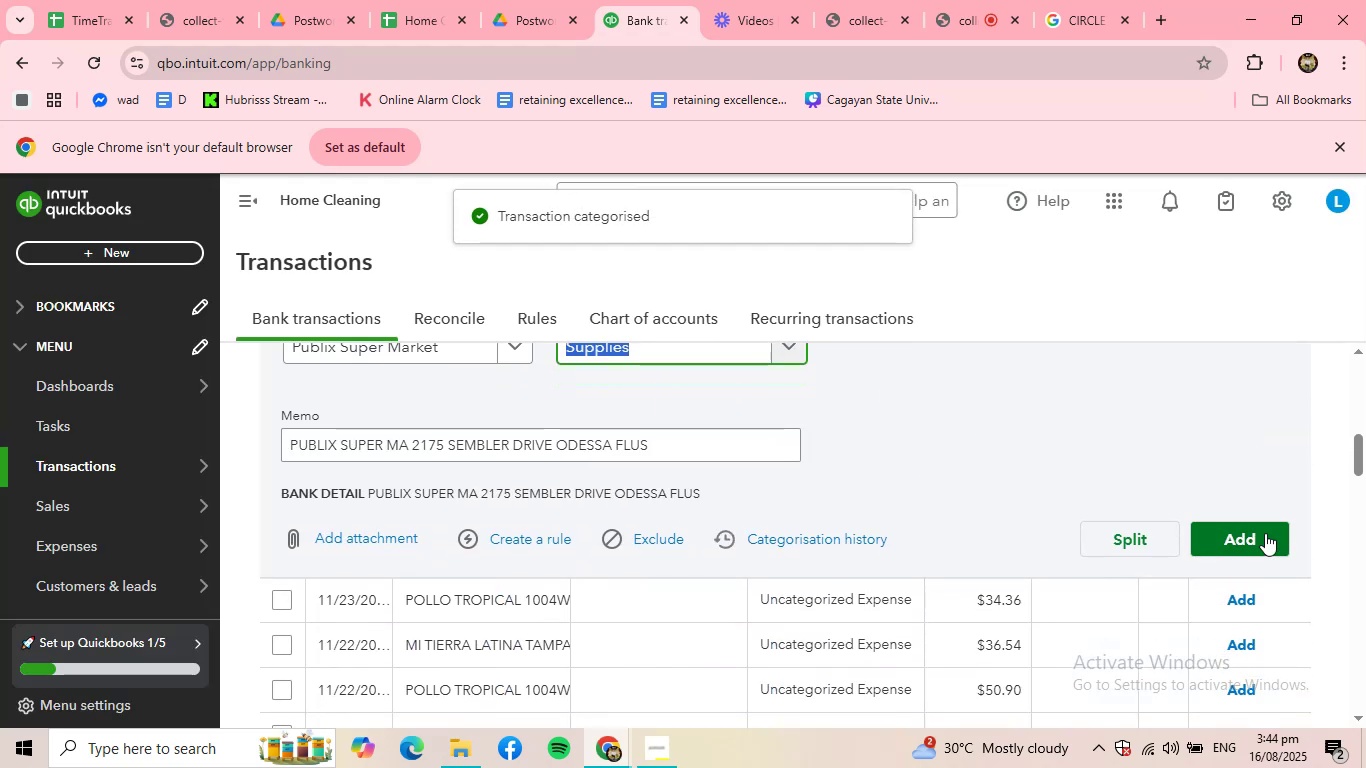 
left_click([1265, 533])
 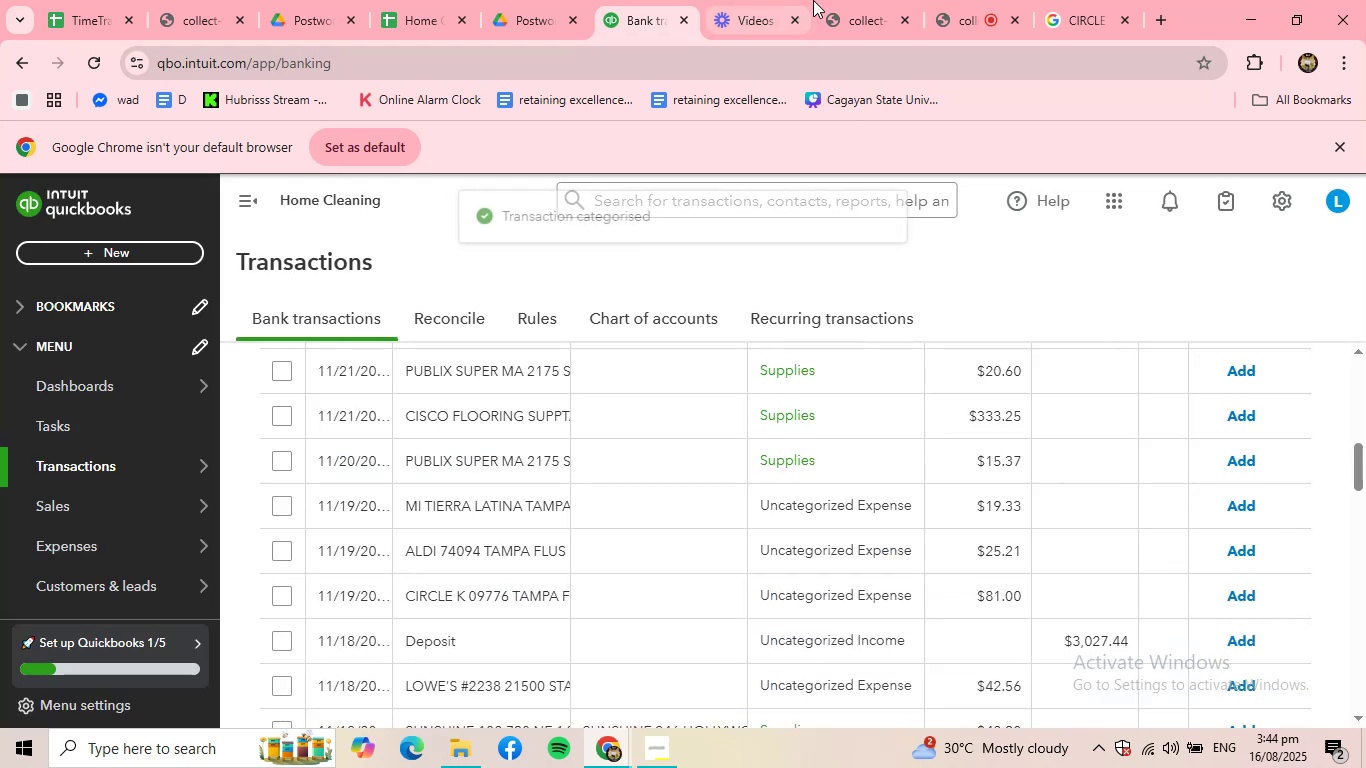 
left_click([984, 0])
 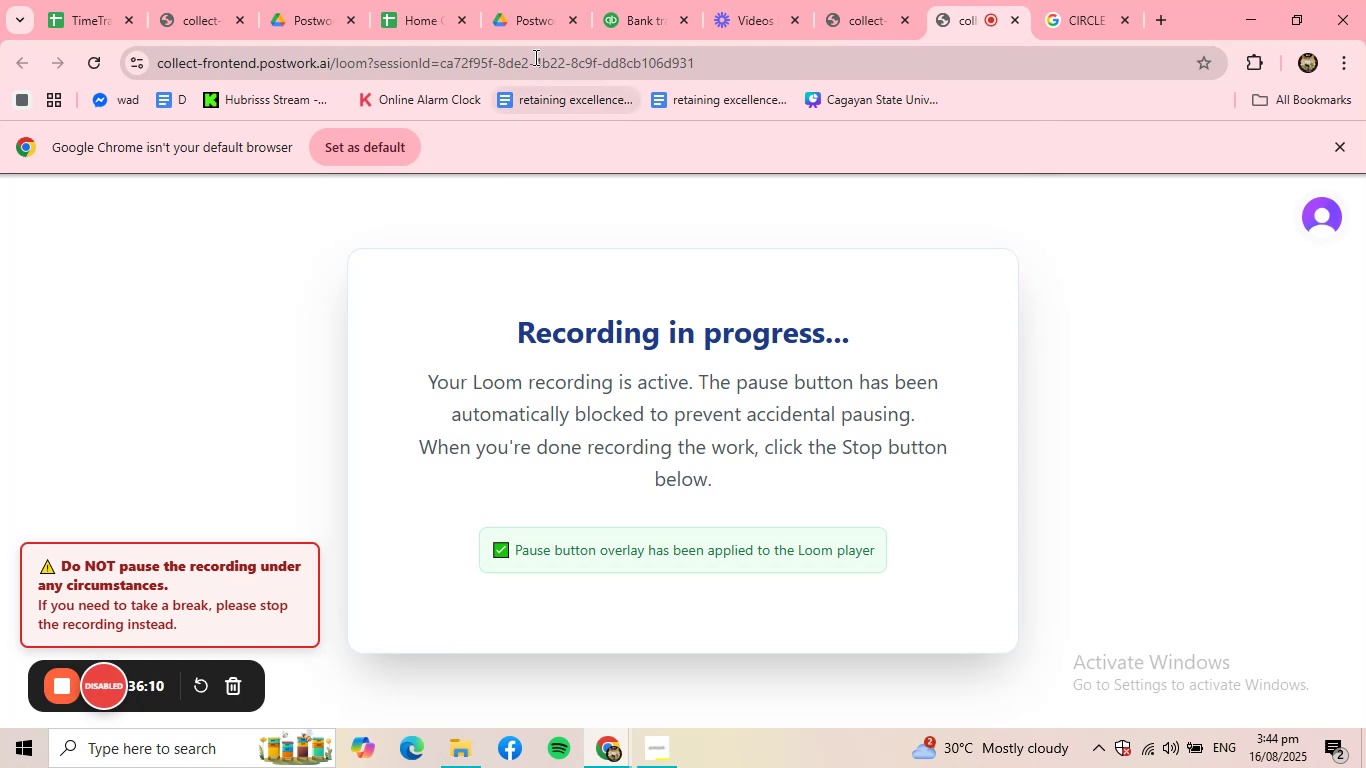 
mouse_move([496, 8])
 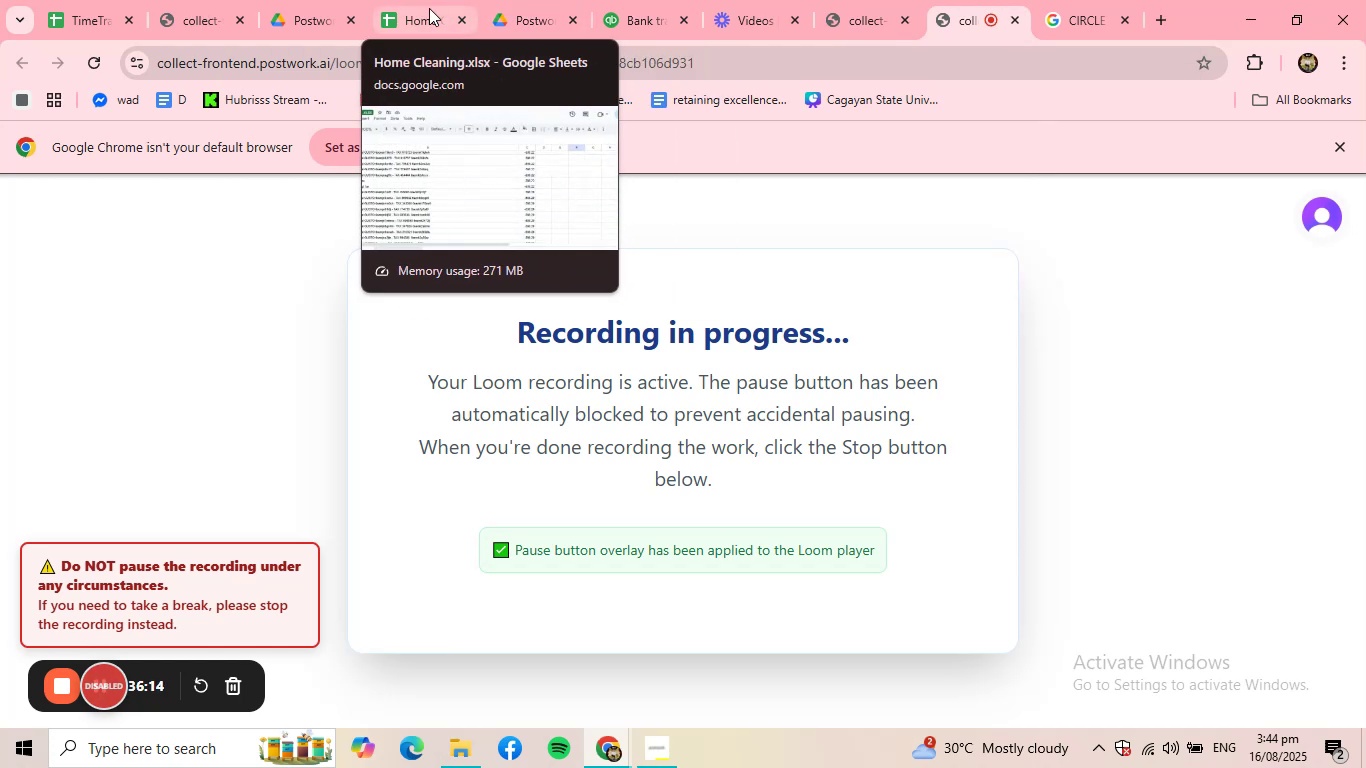 
left_click([429, 8])
 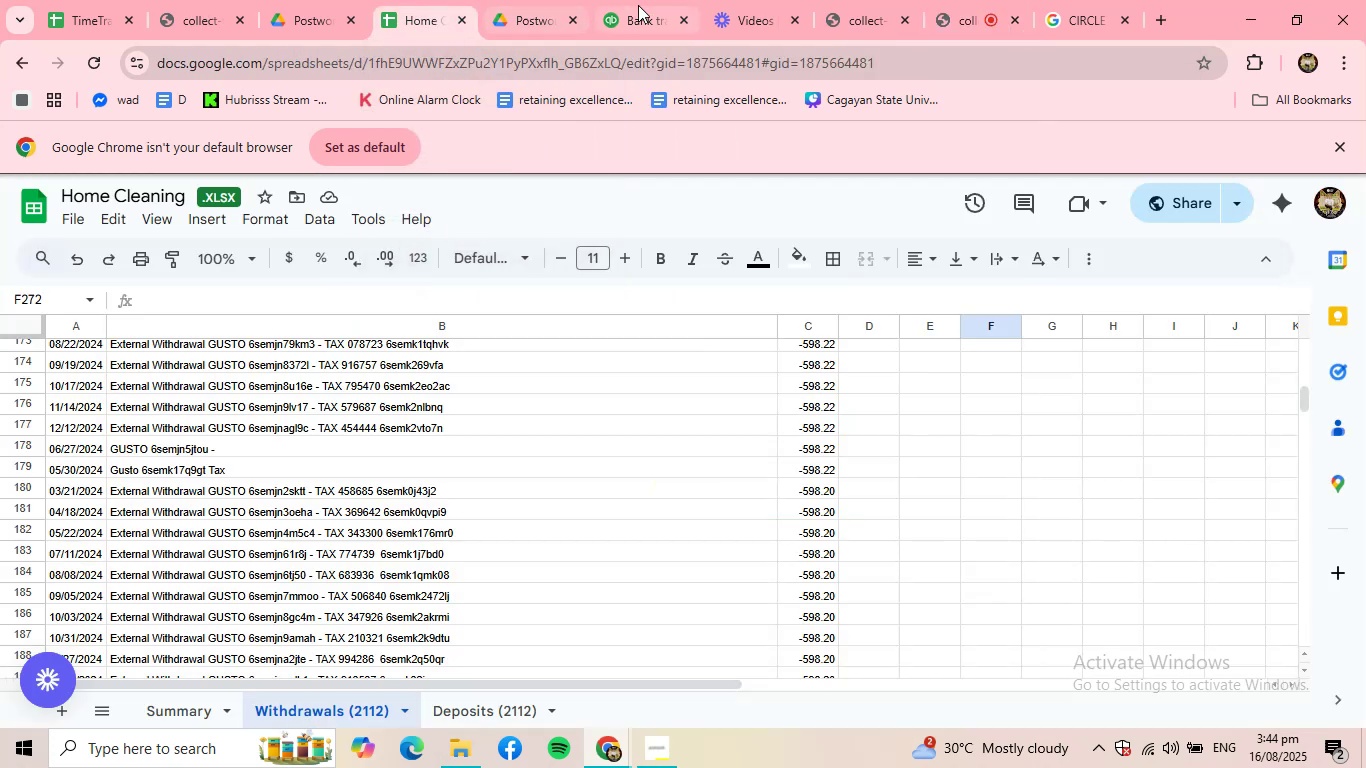 
left_click([644, 4])
 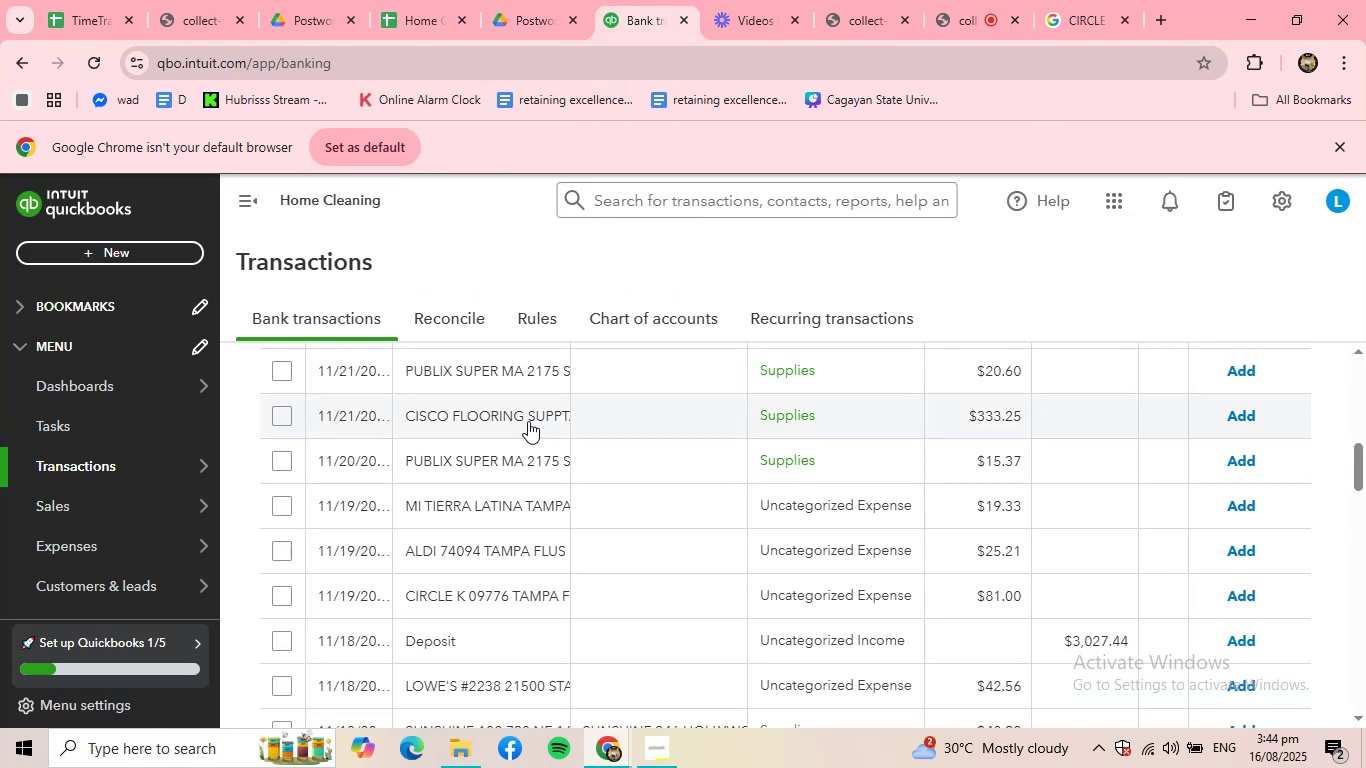 
scroll: coordinate [507, 409], scroll_direction: up, amount: 3.0
 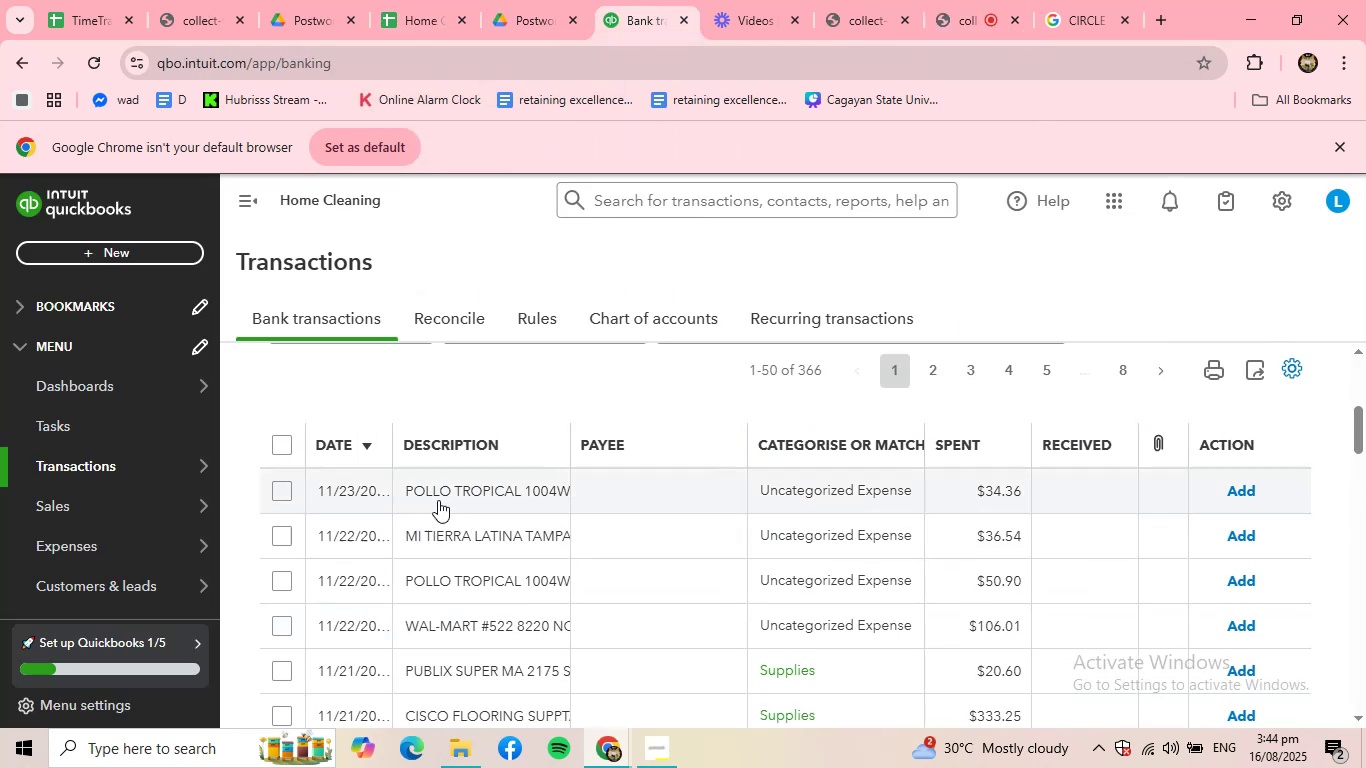 
left_click([439, 498])
 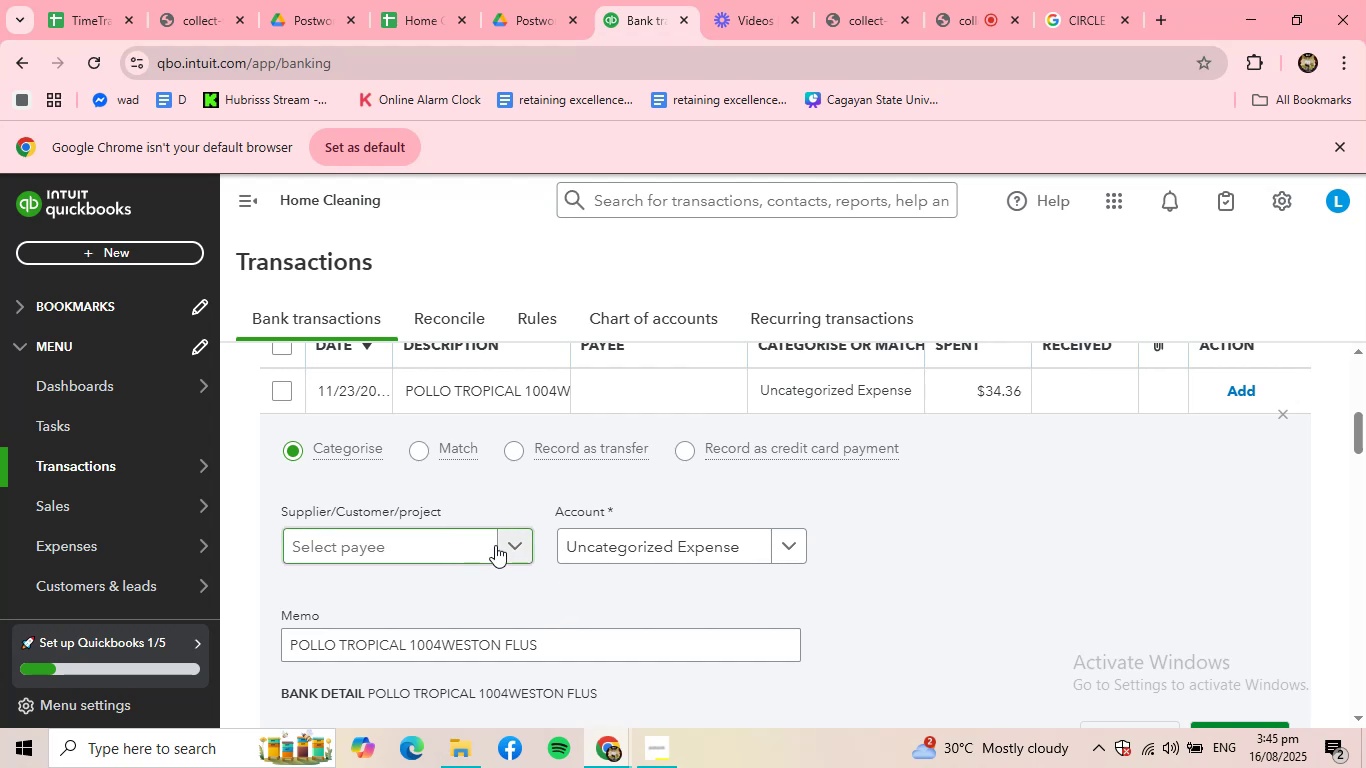 
left_click_drag(start_coordinate=[559, 641], to_coordinate=[218, 631])
 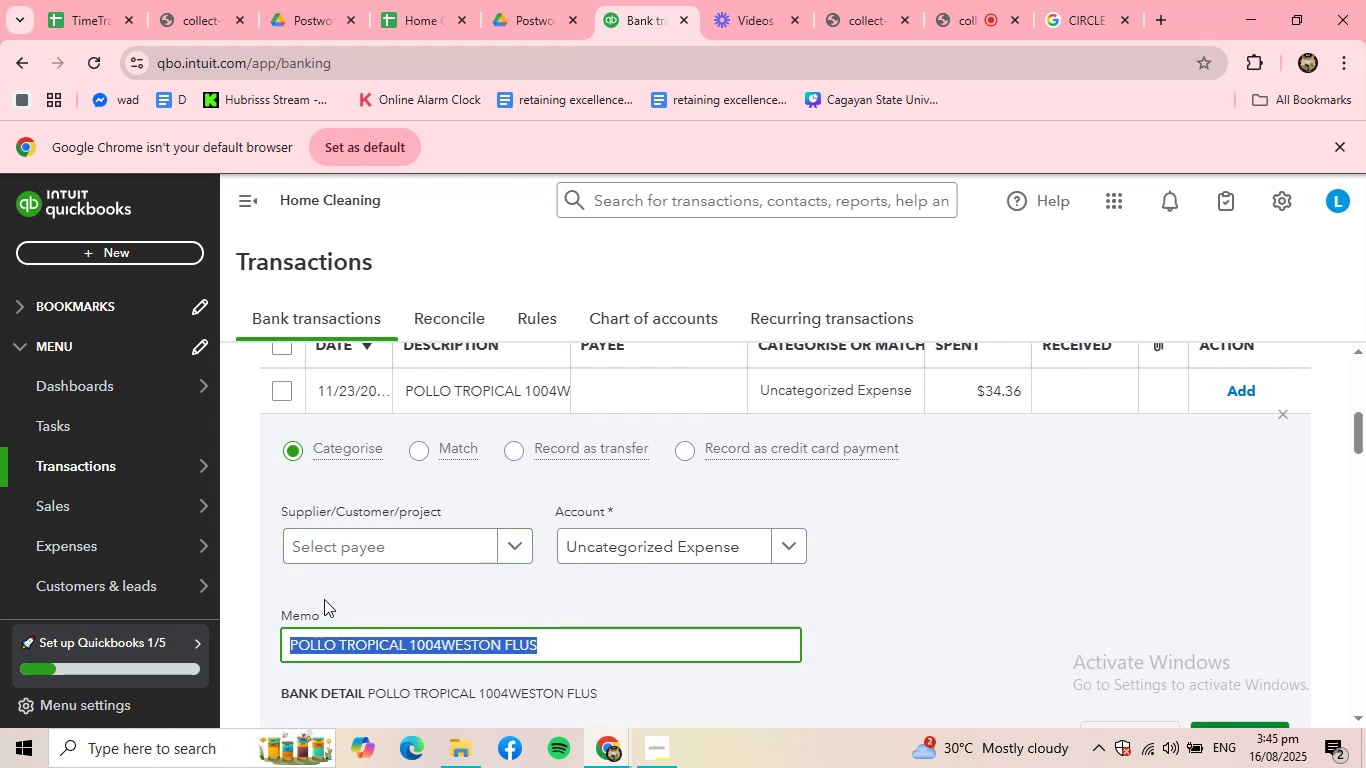 
key(Control+C)
 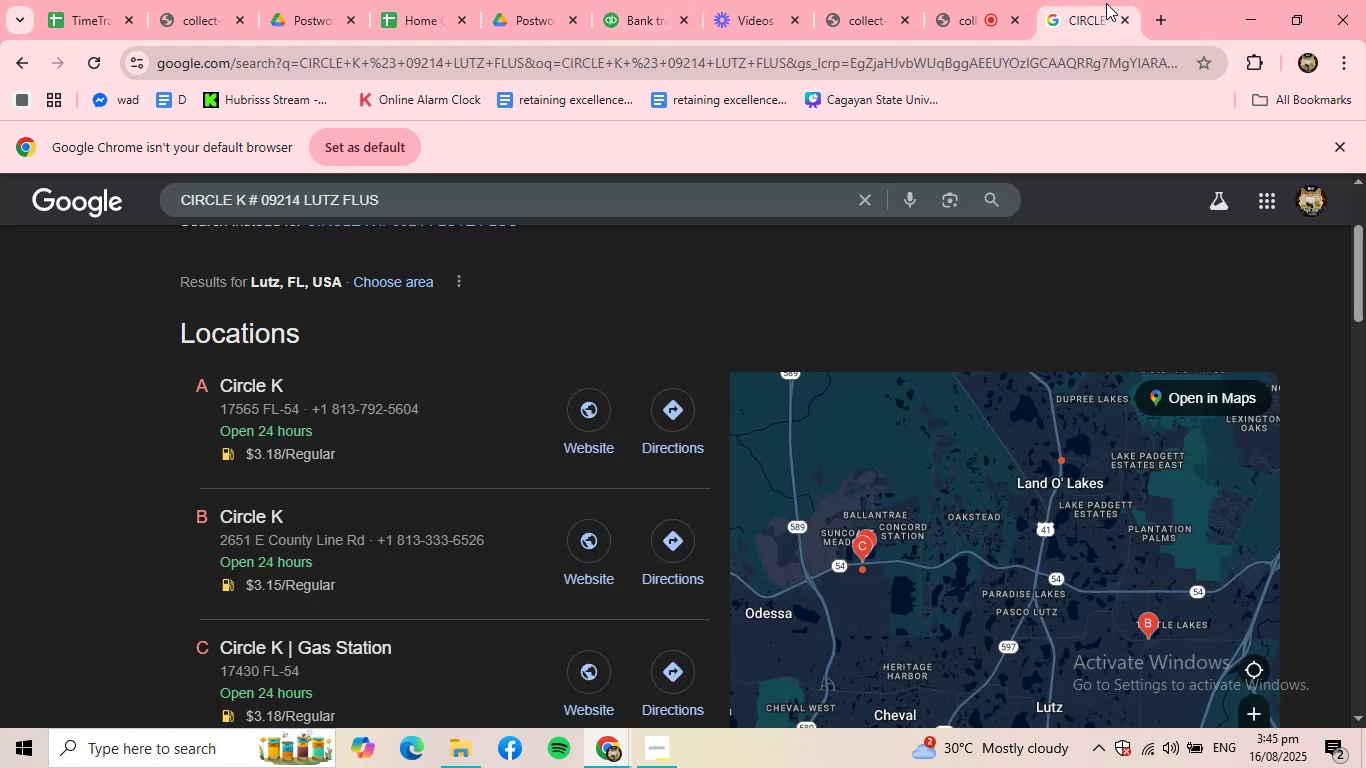 
double_click([1030, 62])
 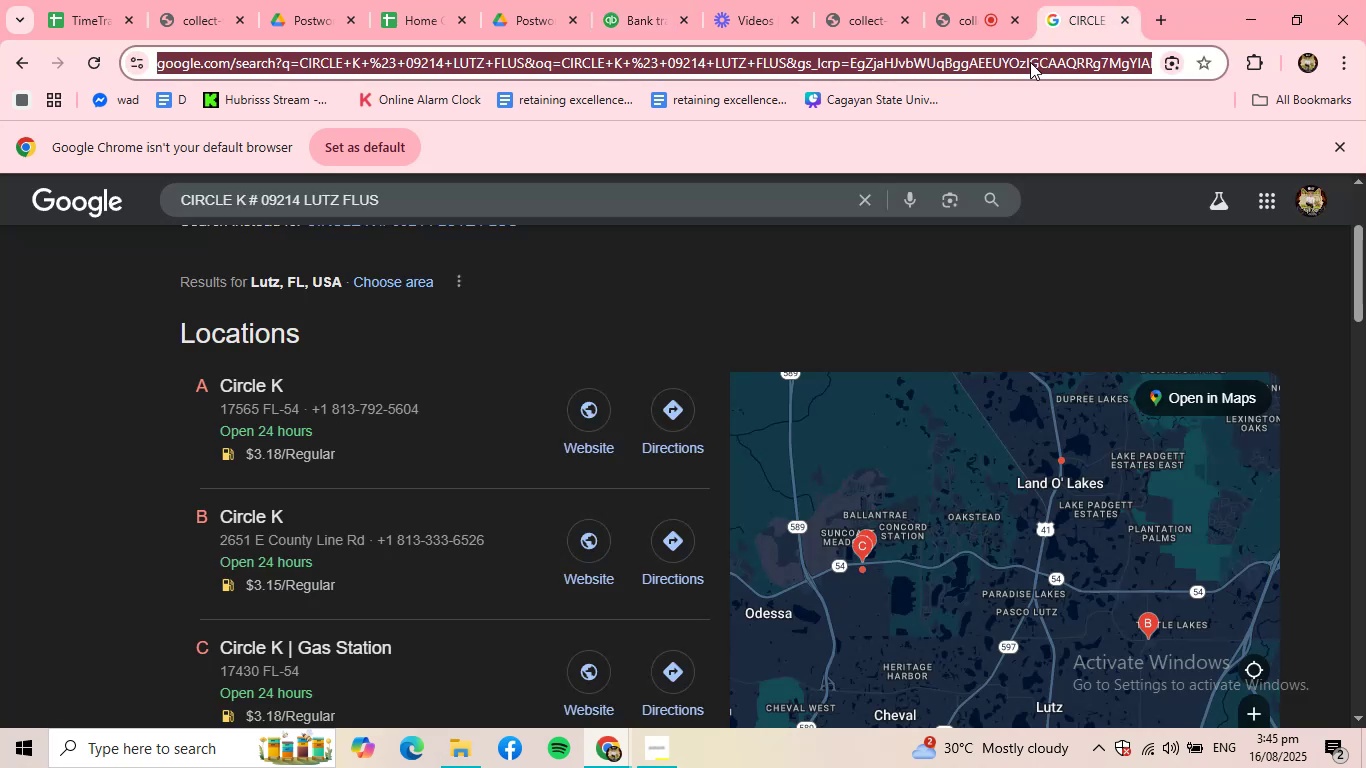 
key(Control+ControlLeft)
 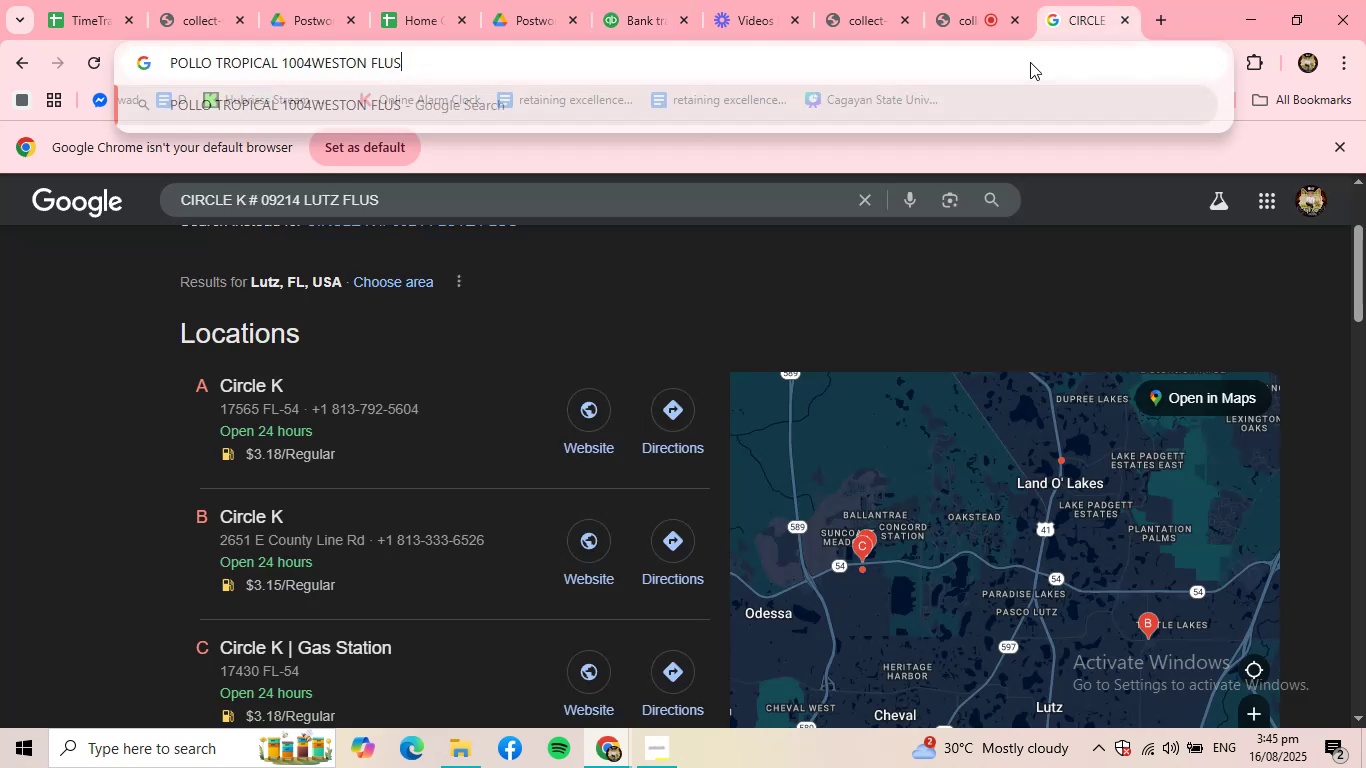 
key(Control+V)
 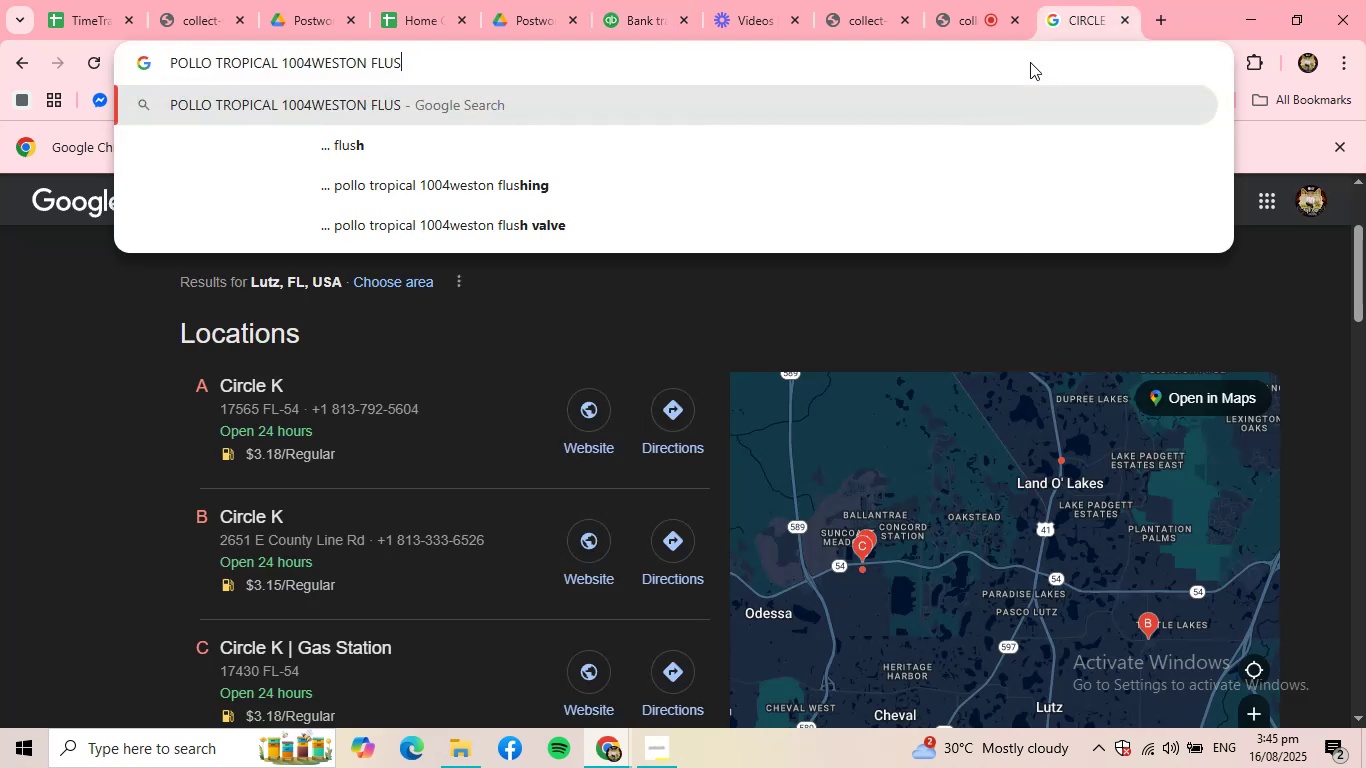 
key(NumpadEnter)
 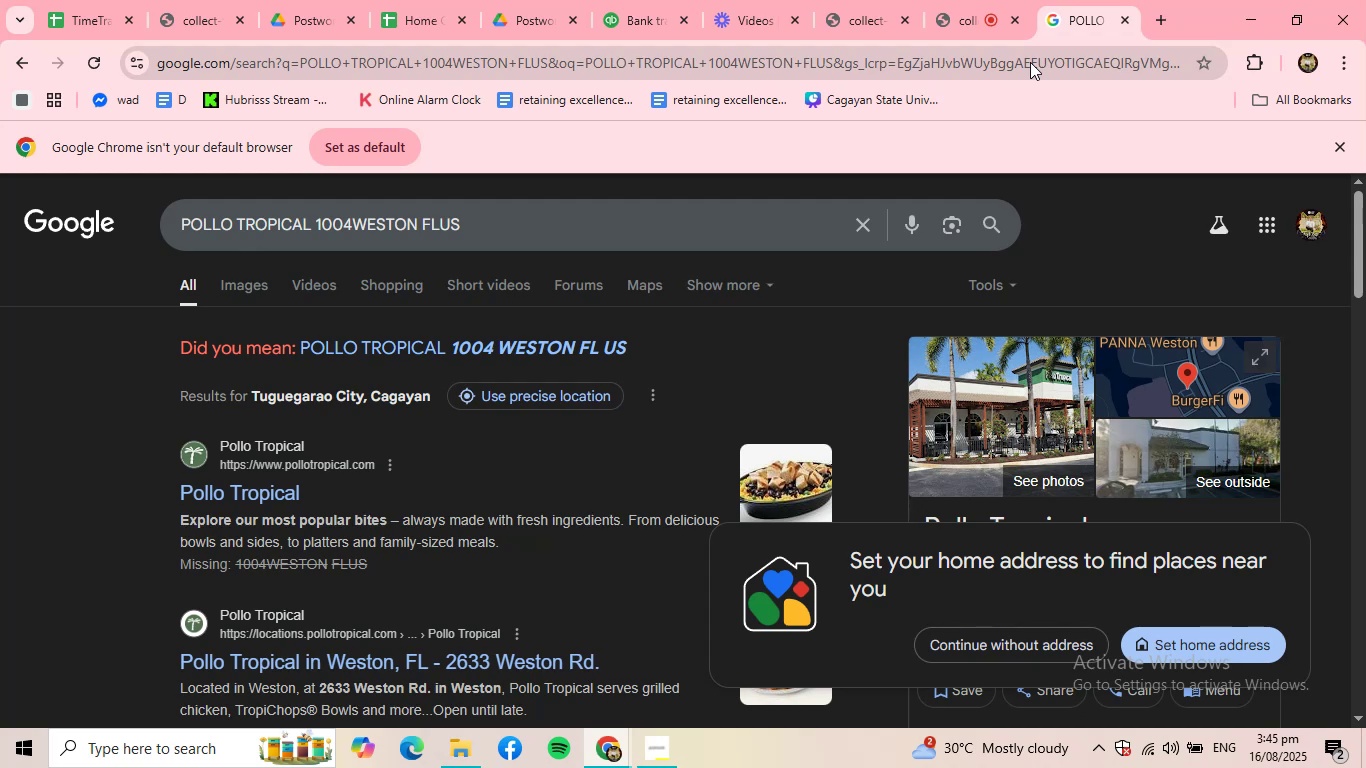 
wait(9.34)
 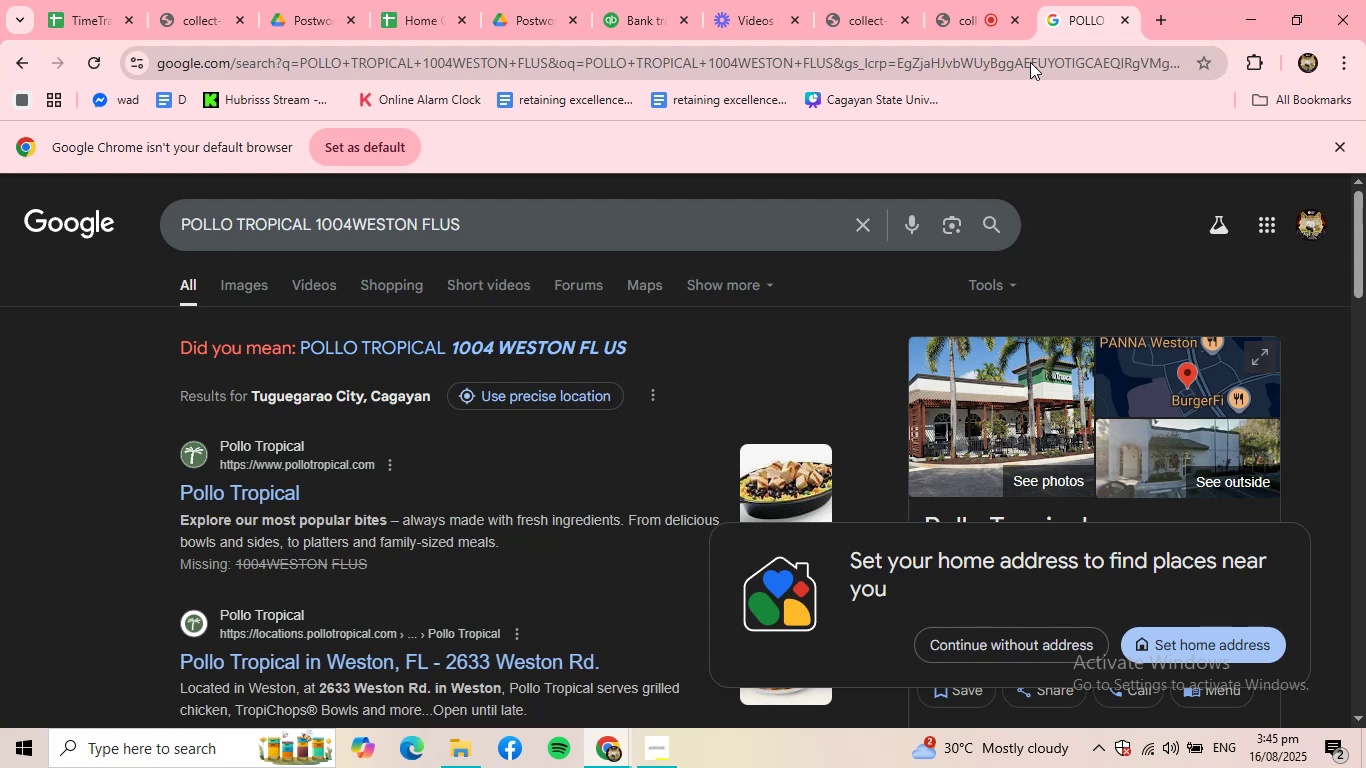 
left_click([650, 5])
 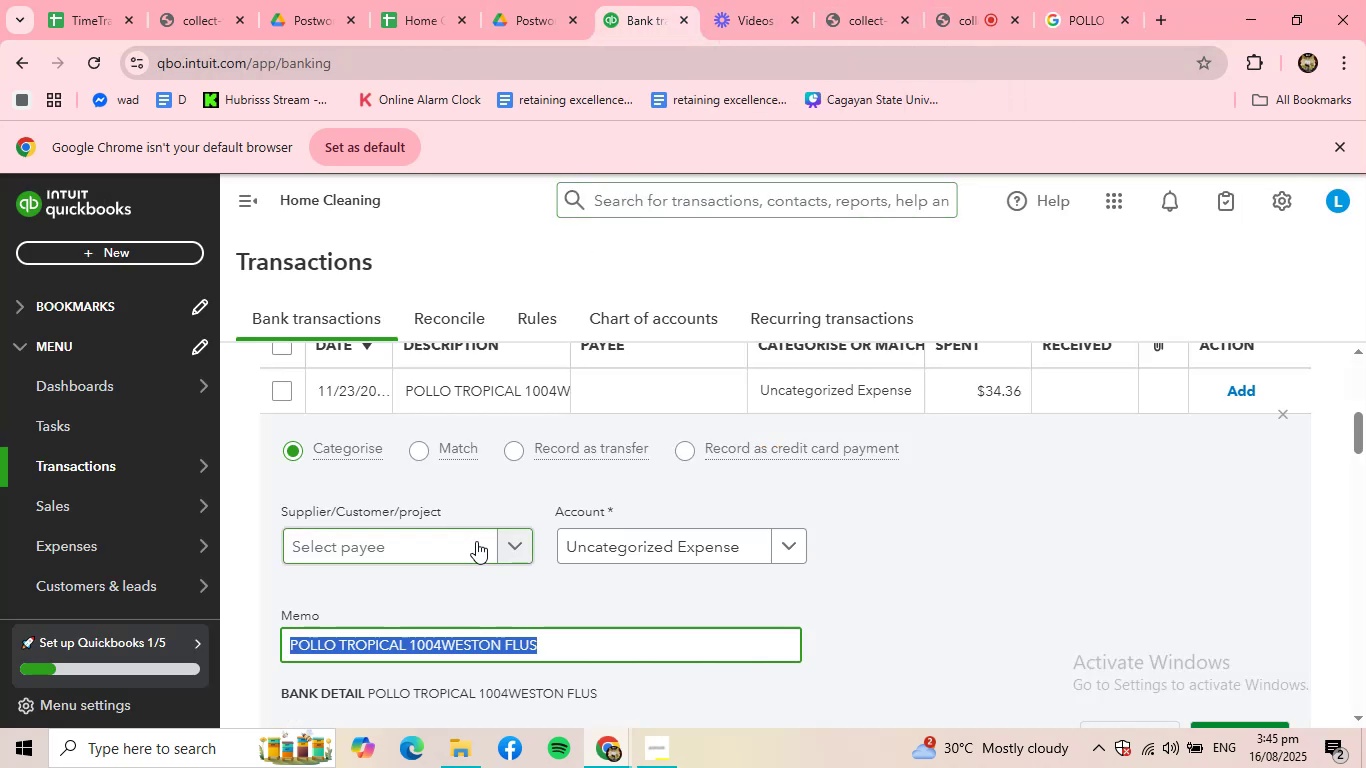 
left_click([513, 545])
 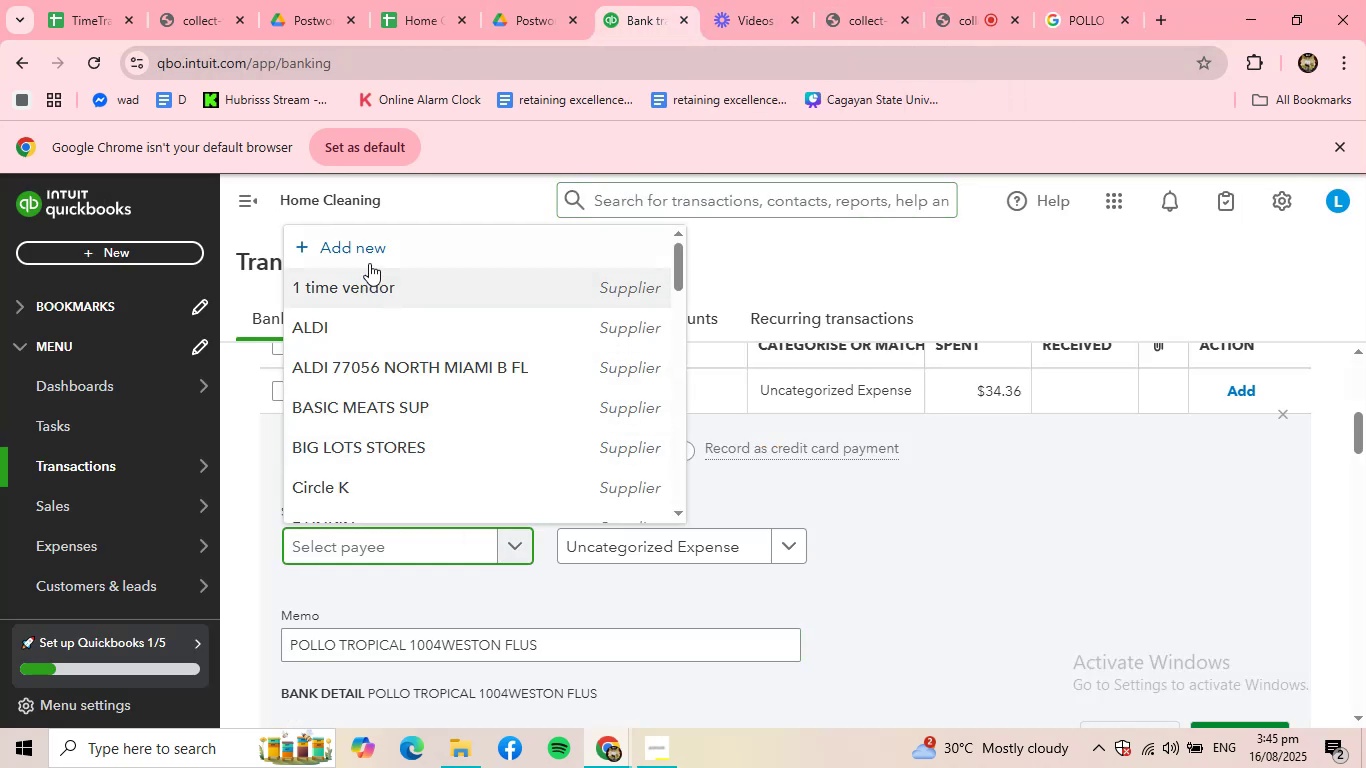 
left_click([371, 259])
 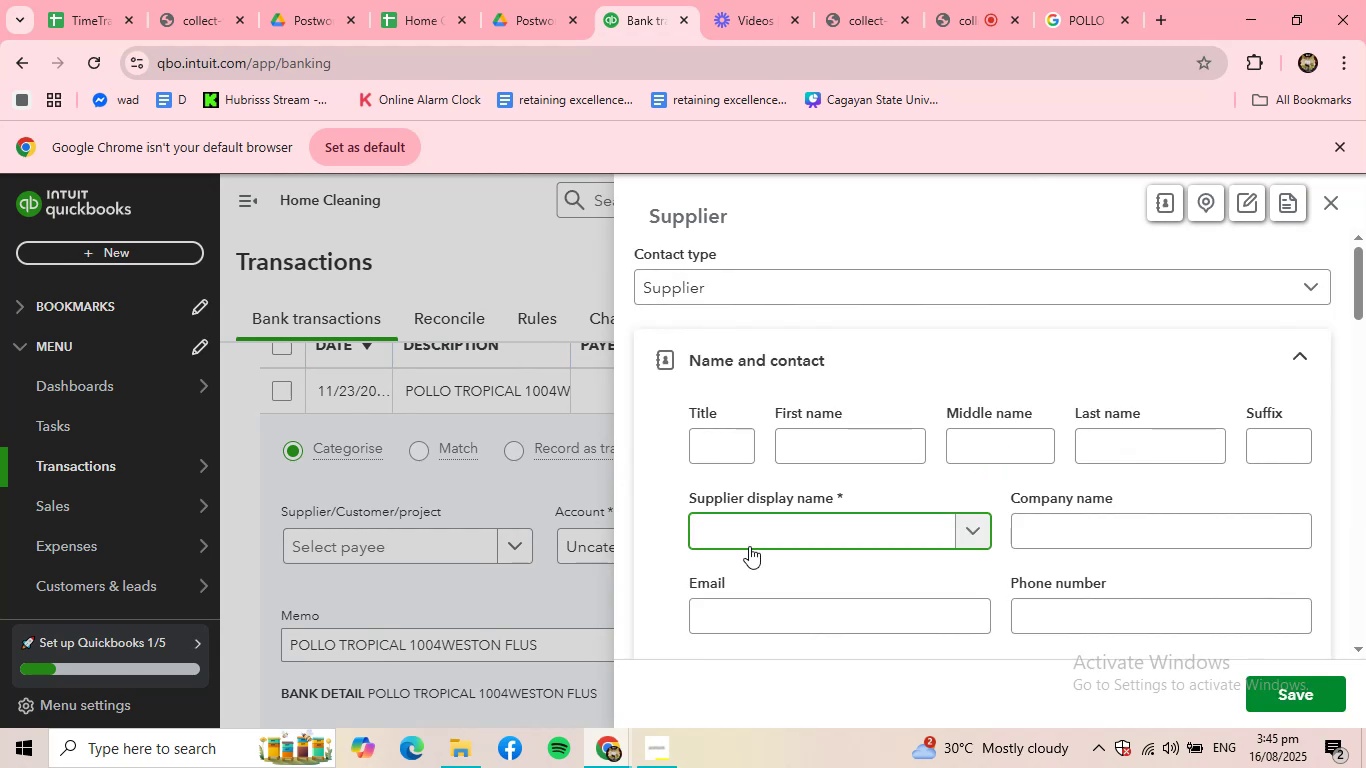 
type(pollo t ro)
key(Backspace)
key(Backspace)
key(Backspace)
type(ropical)
 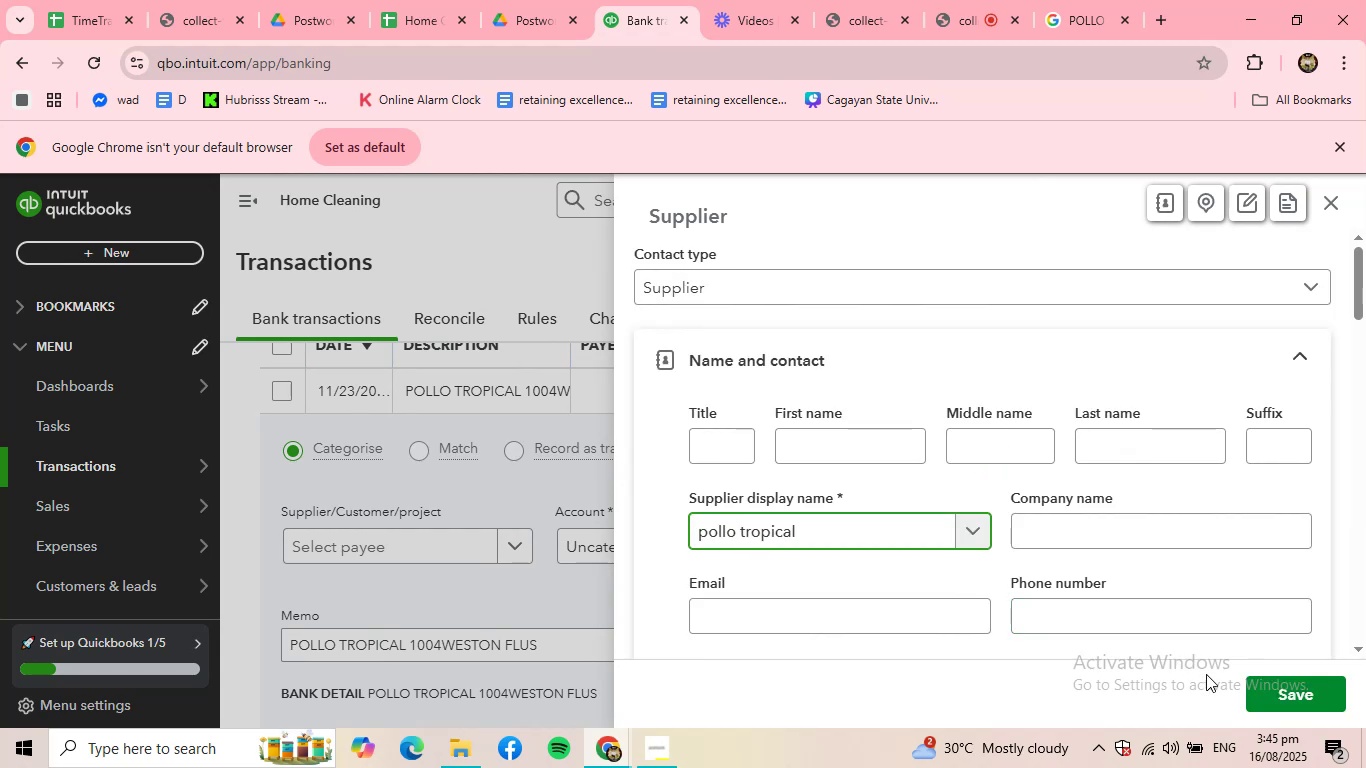 
left_click([1263, 686])
 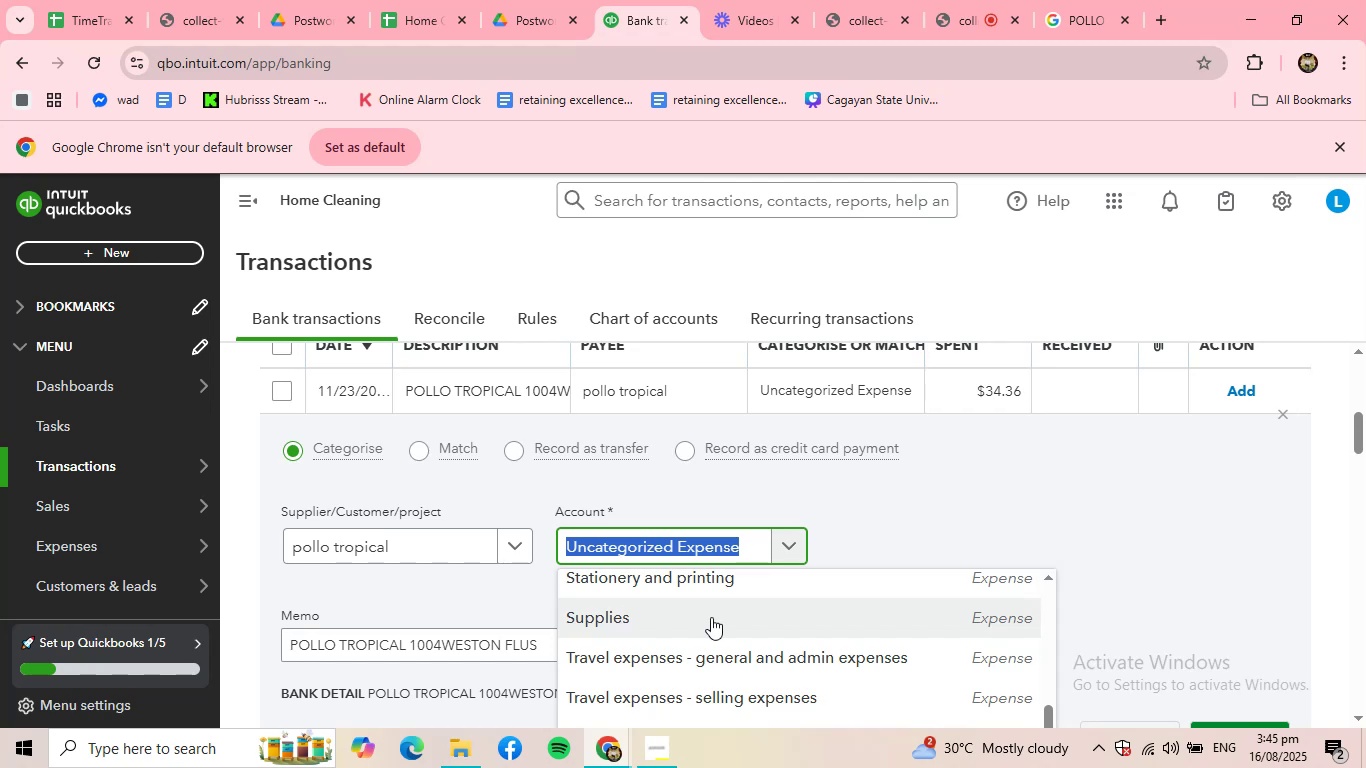 
type(mealsx)
key(Backspace)
 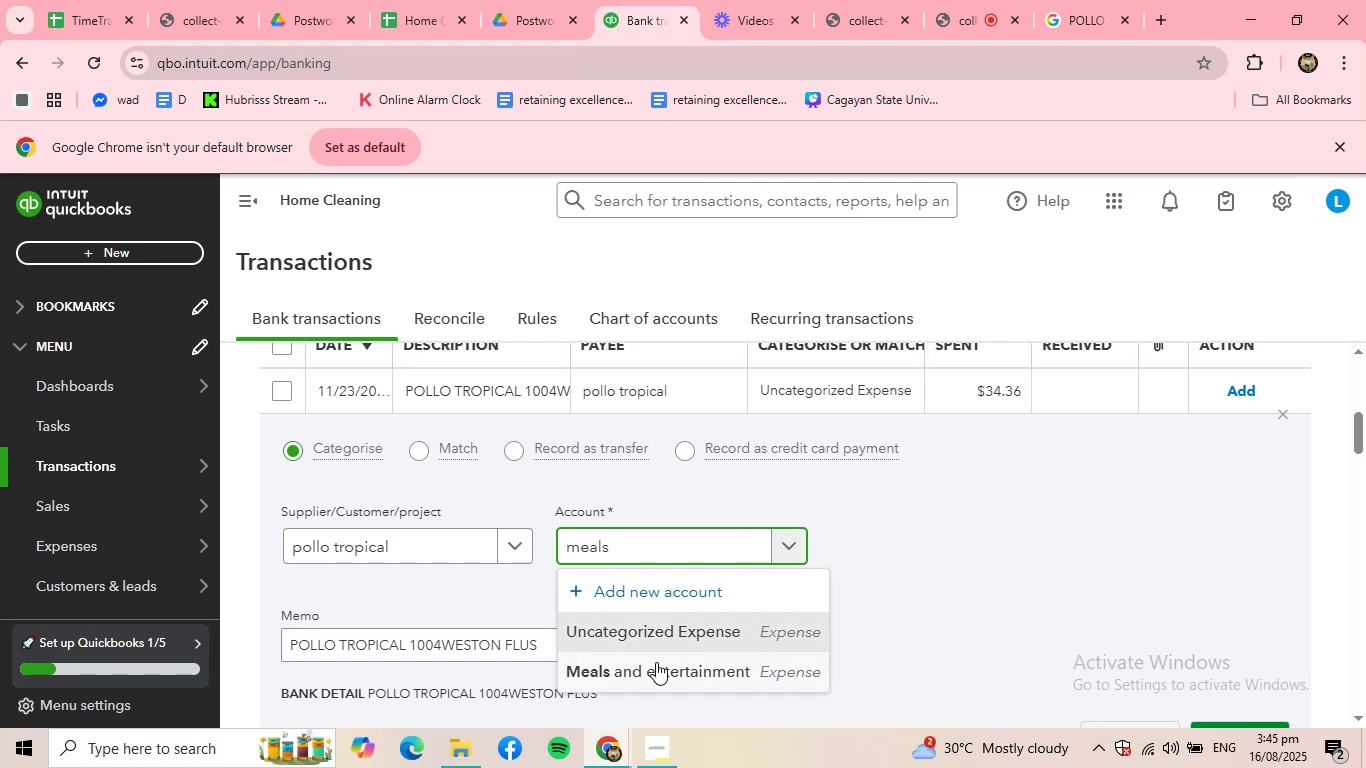 
left_click([651, 672])
 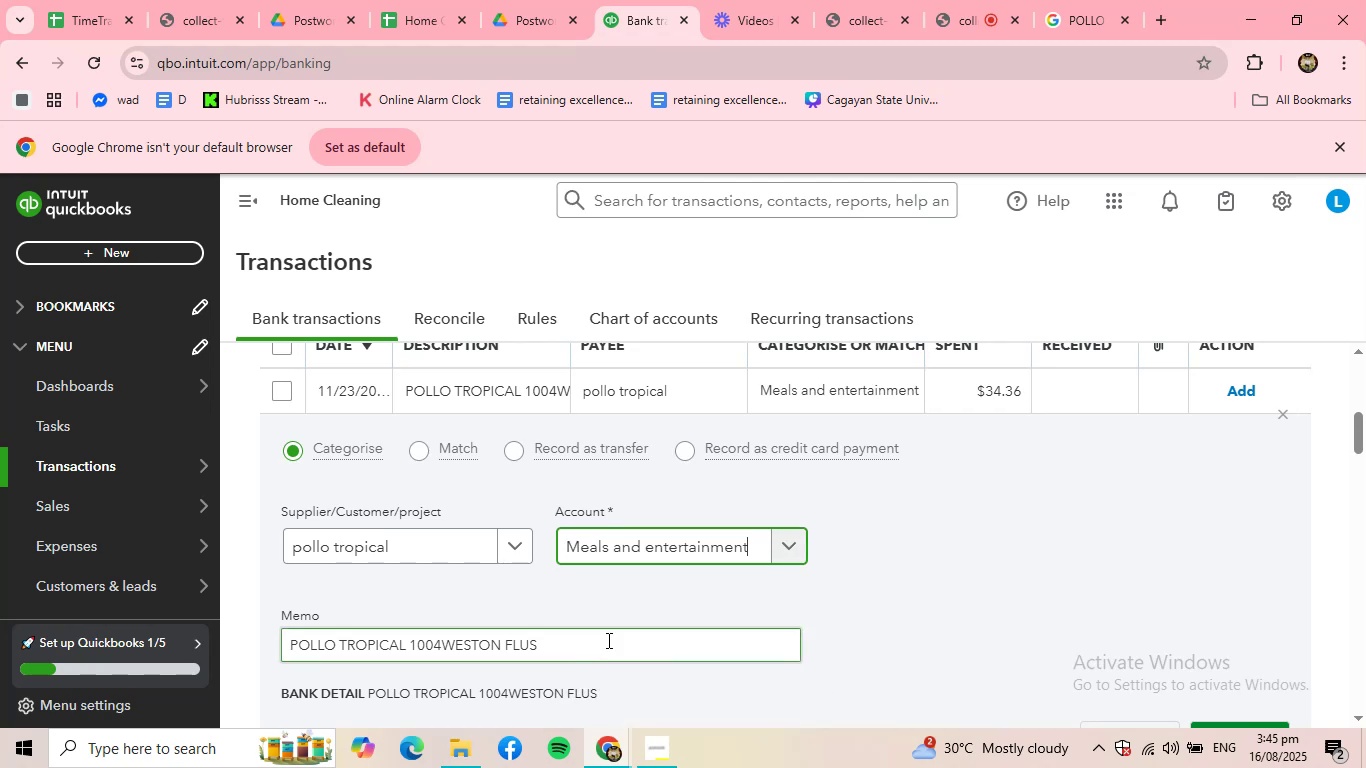 
scroll: coordinate [712, 613], scroll_direction: down, amount: 1.0
 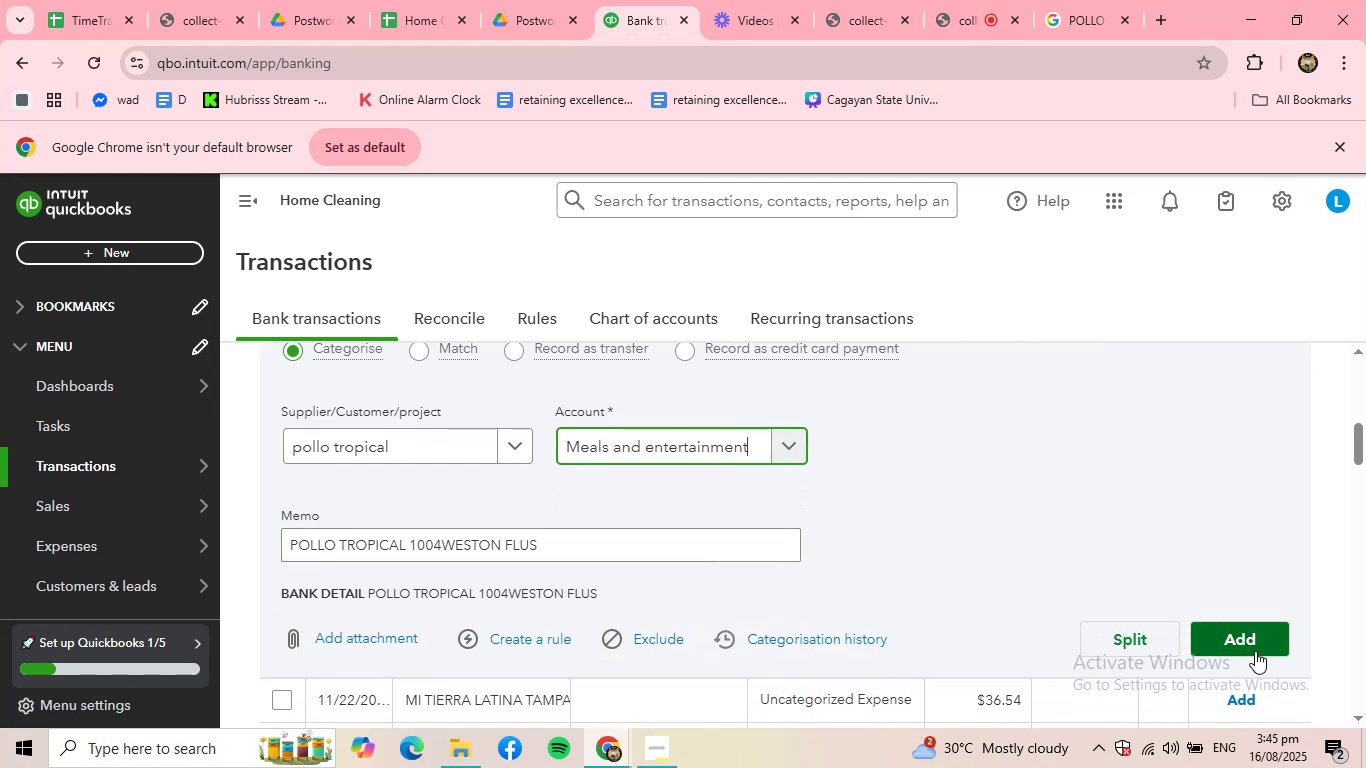 
left_click([1255, 641])
 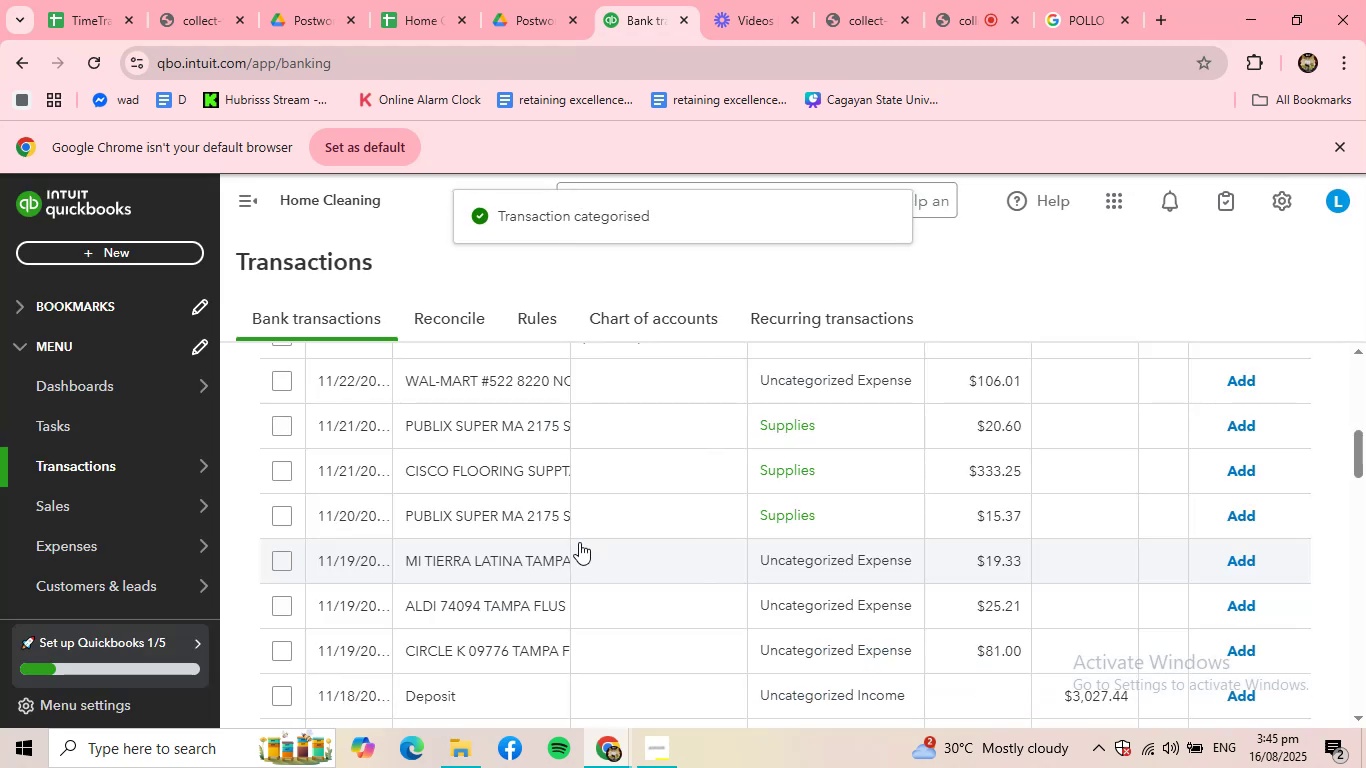 
wait(5.21)
 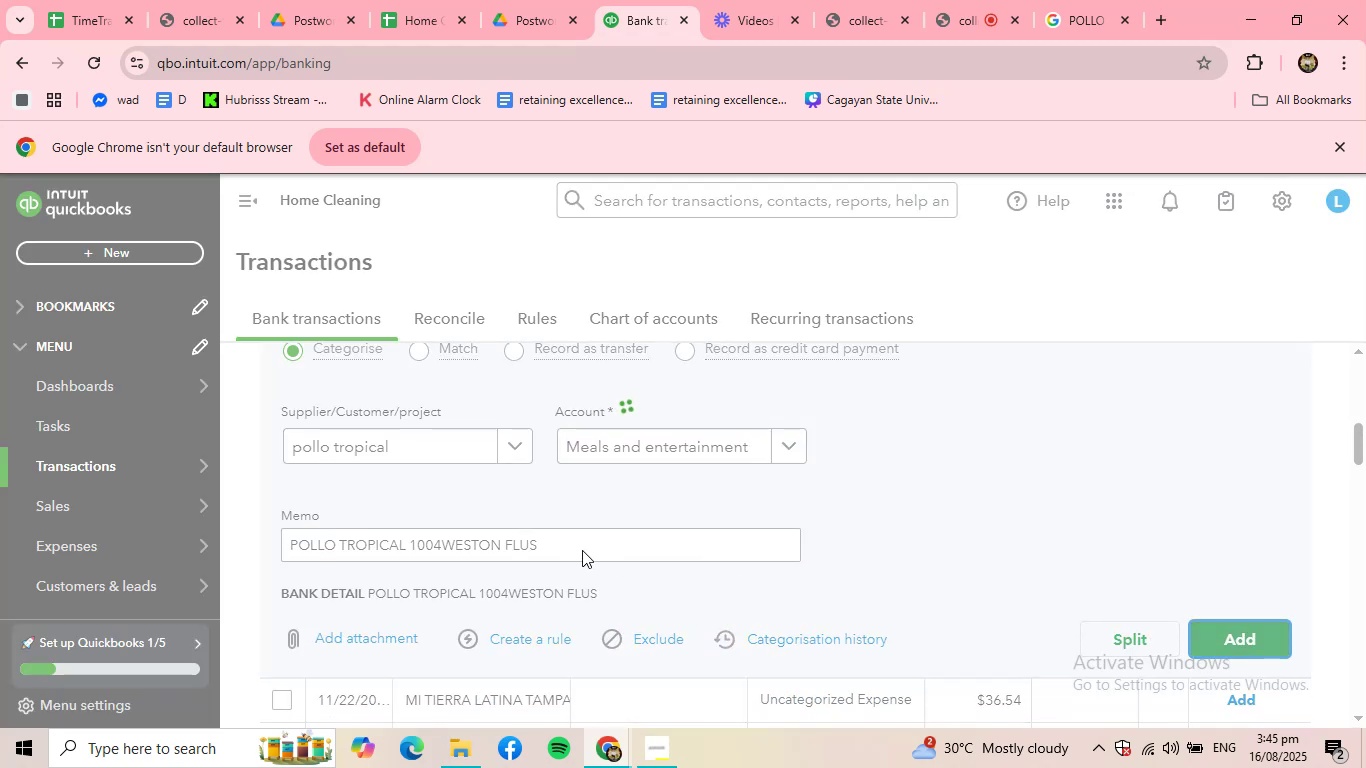 
scroll: coordinate [534, 512], scroll_direction: up, amount: 2.0
 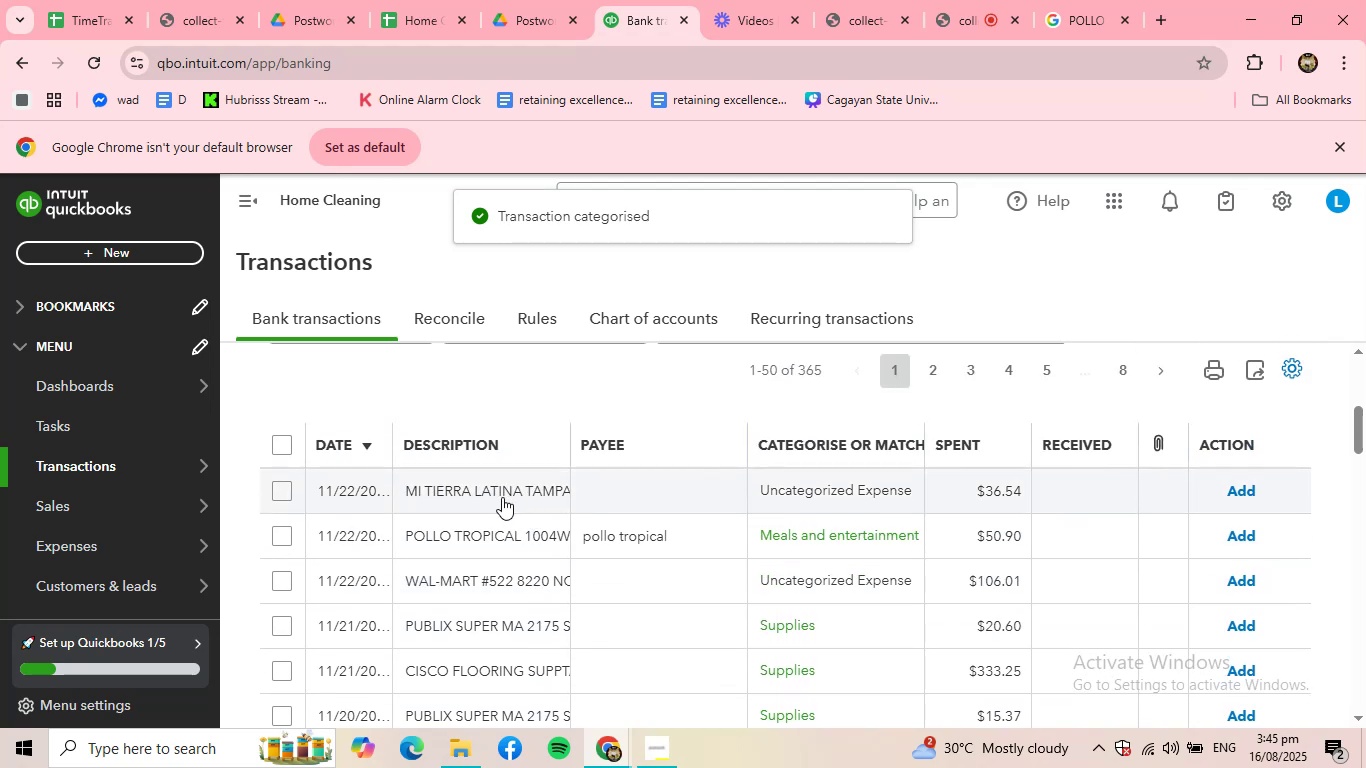 
left_click([502, 497])
 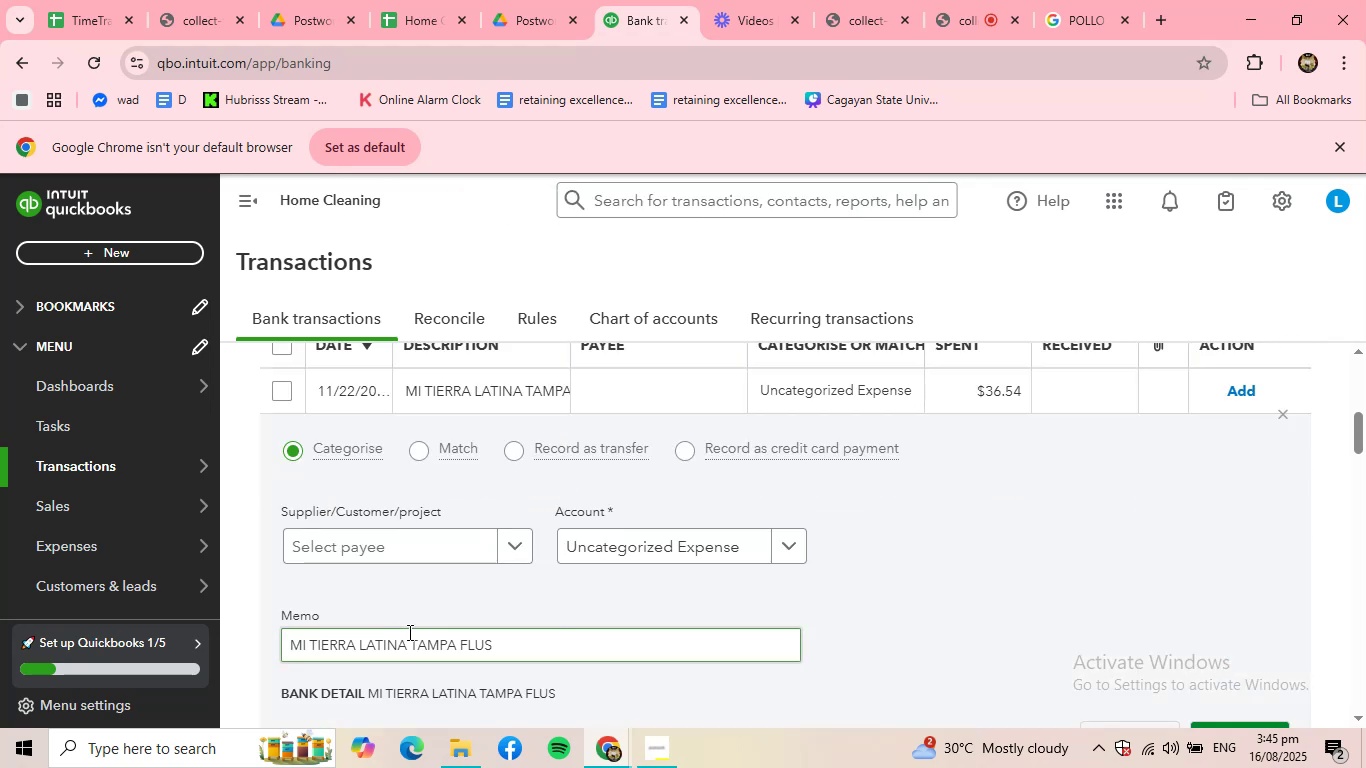 
left_click_drag(start_coordinate=[498, 654], to_coordinate=[270, 639])
 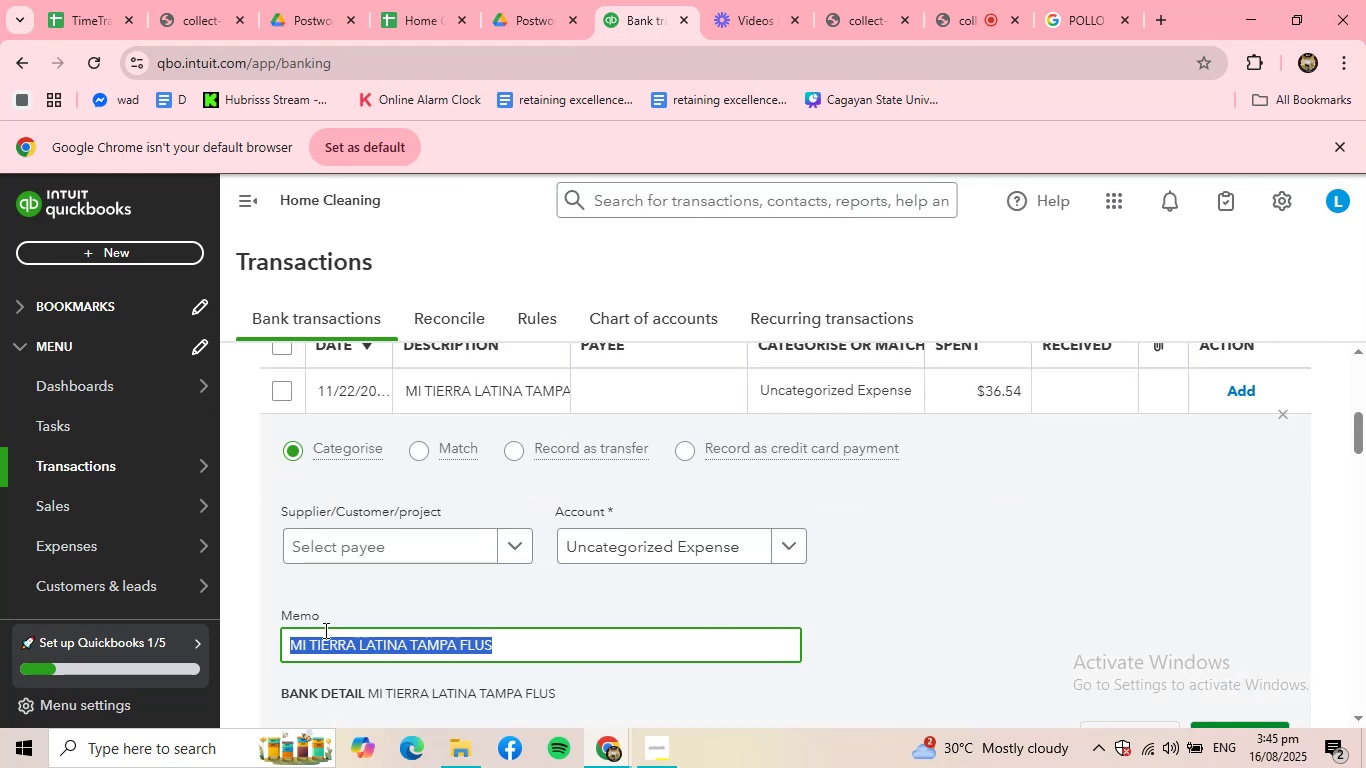 
key(Control+ControlLeft)
 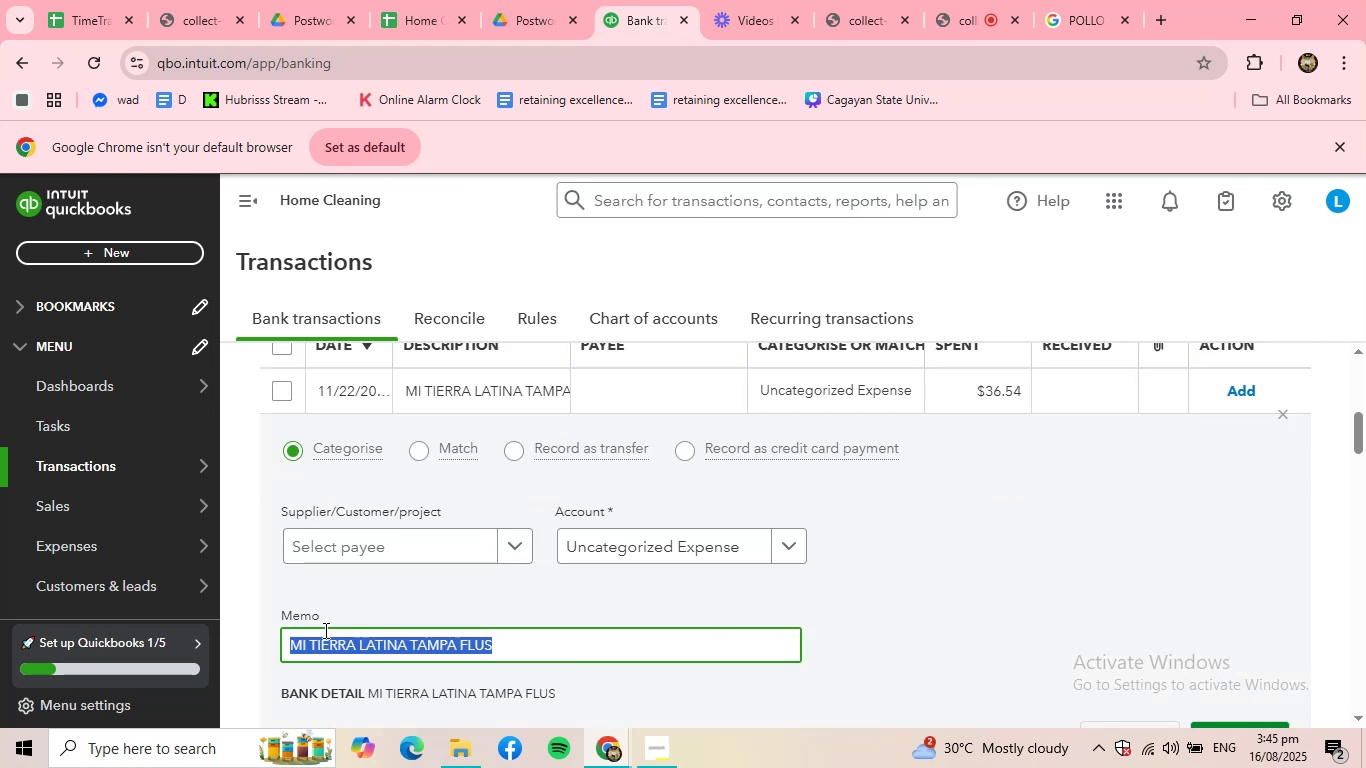 
key(Control+C)
 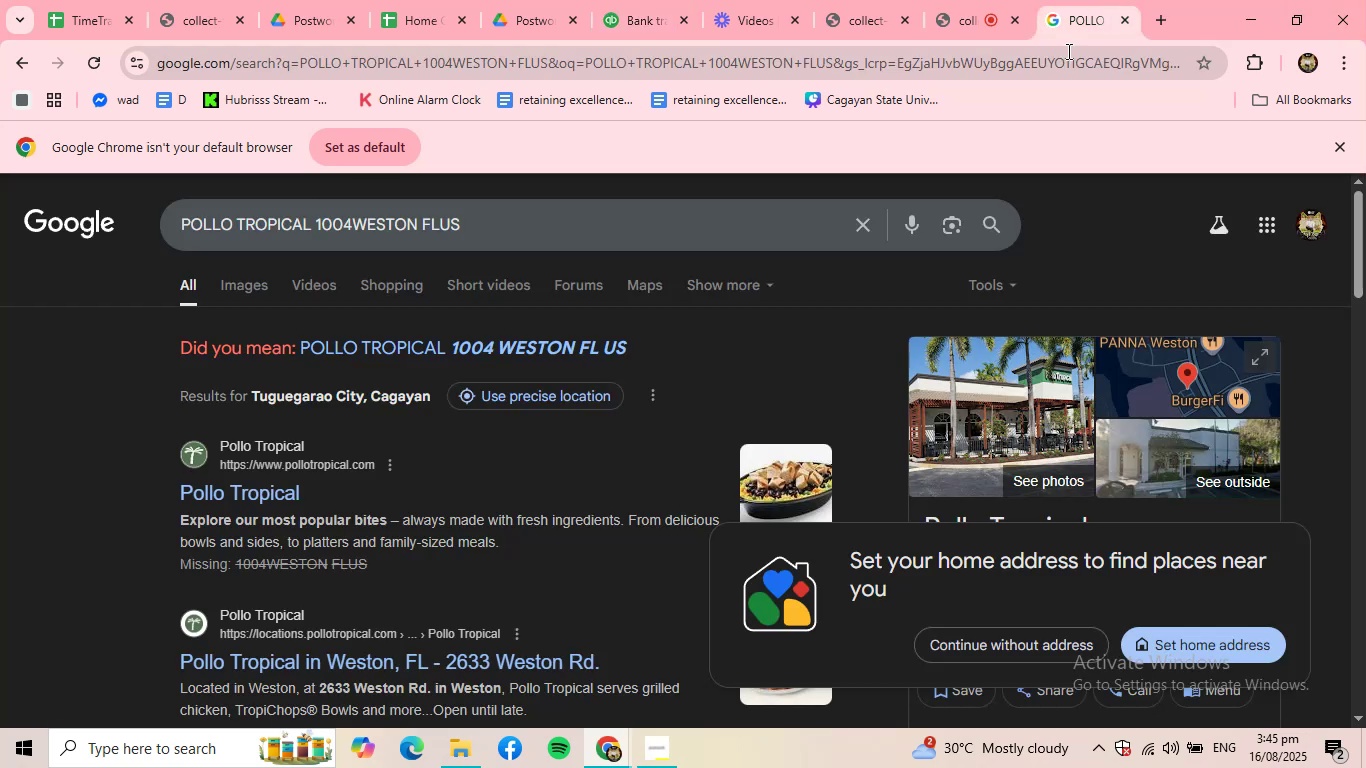 
double_click([1060, 75])
 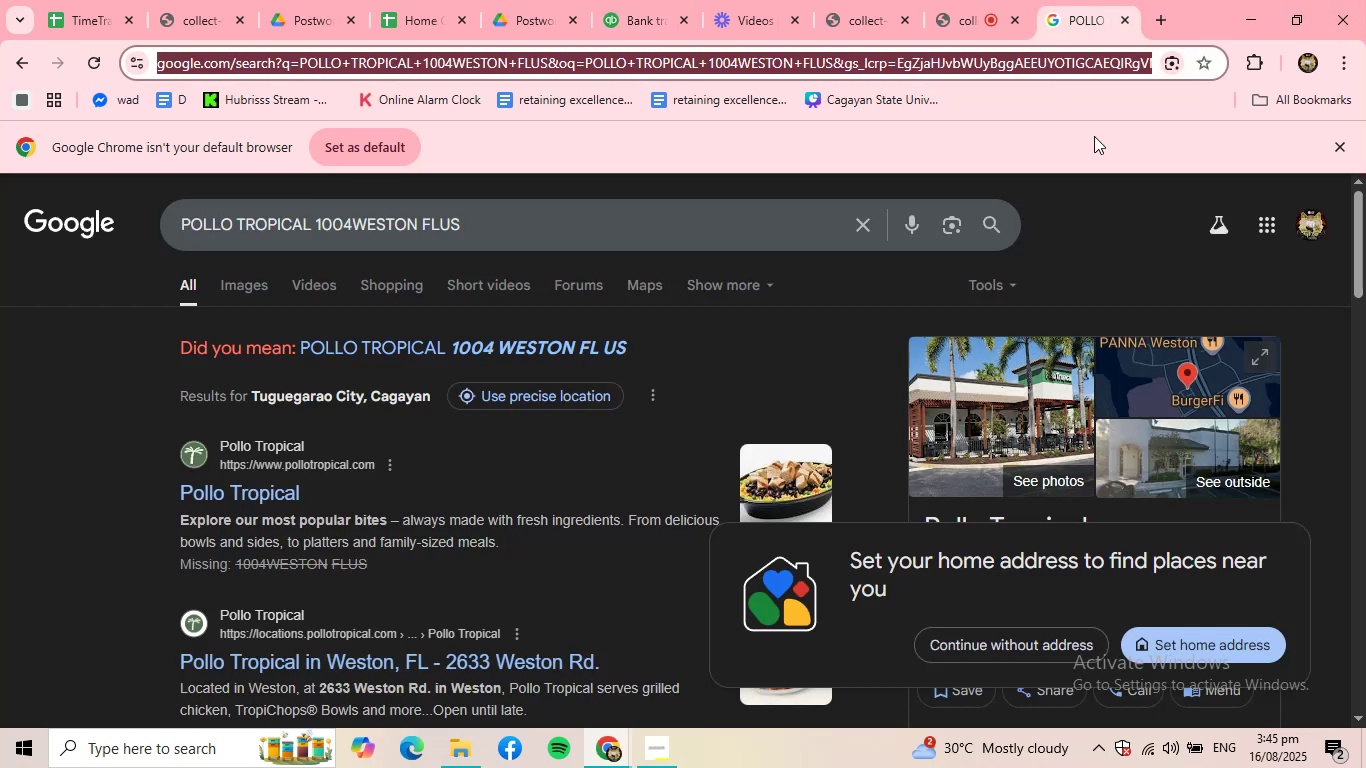 
key(Control+ControlLeft)
 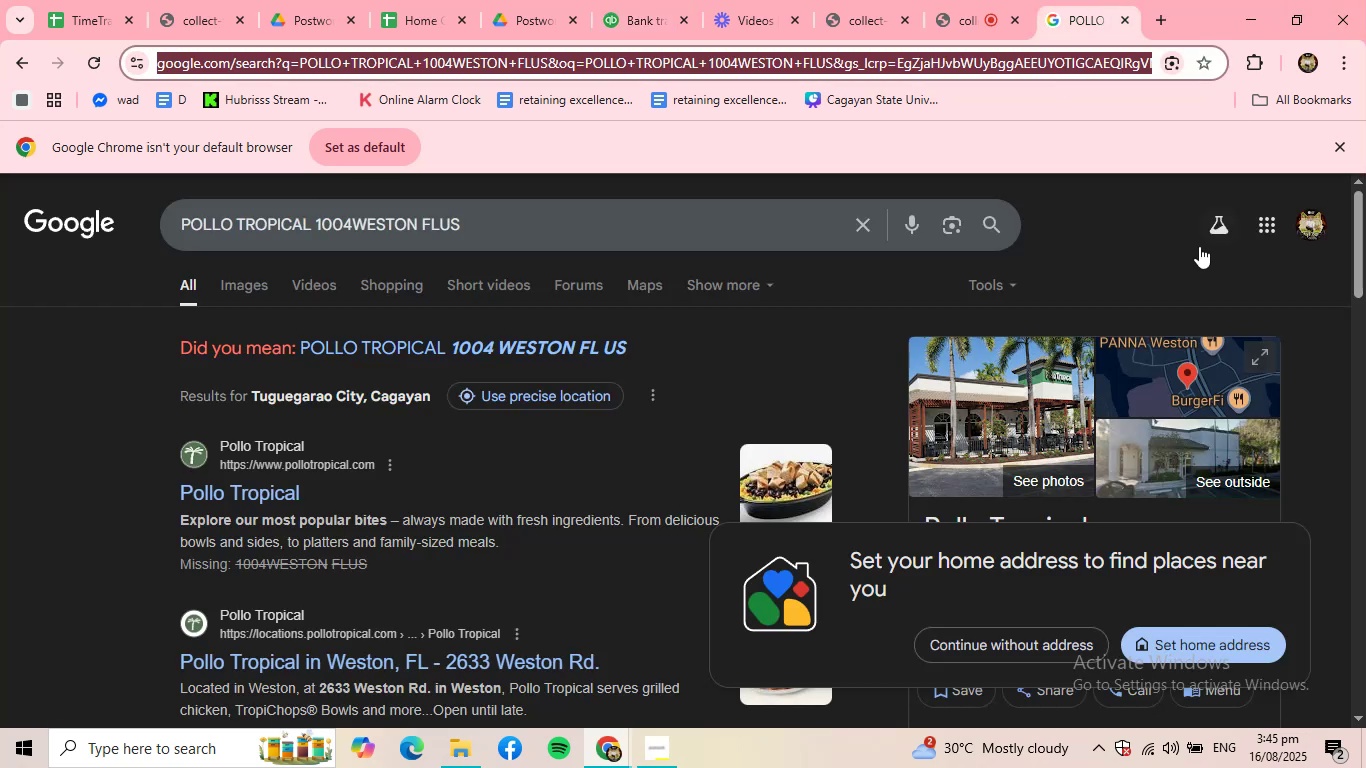 
key(Control+V)
 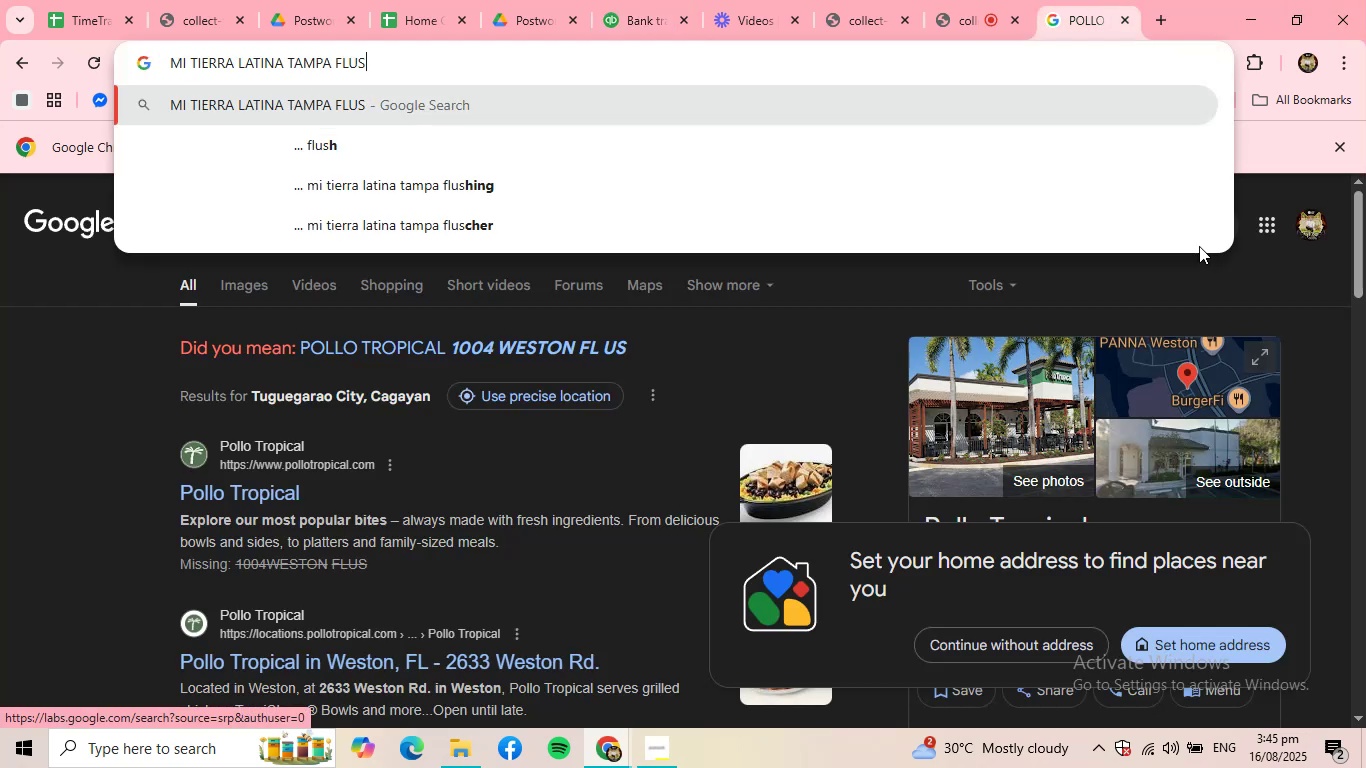 
key(NumpadEnter)
 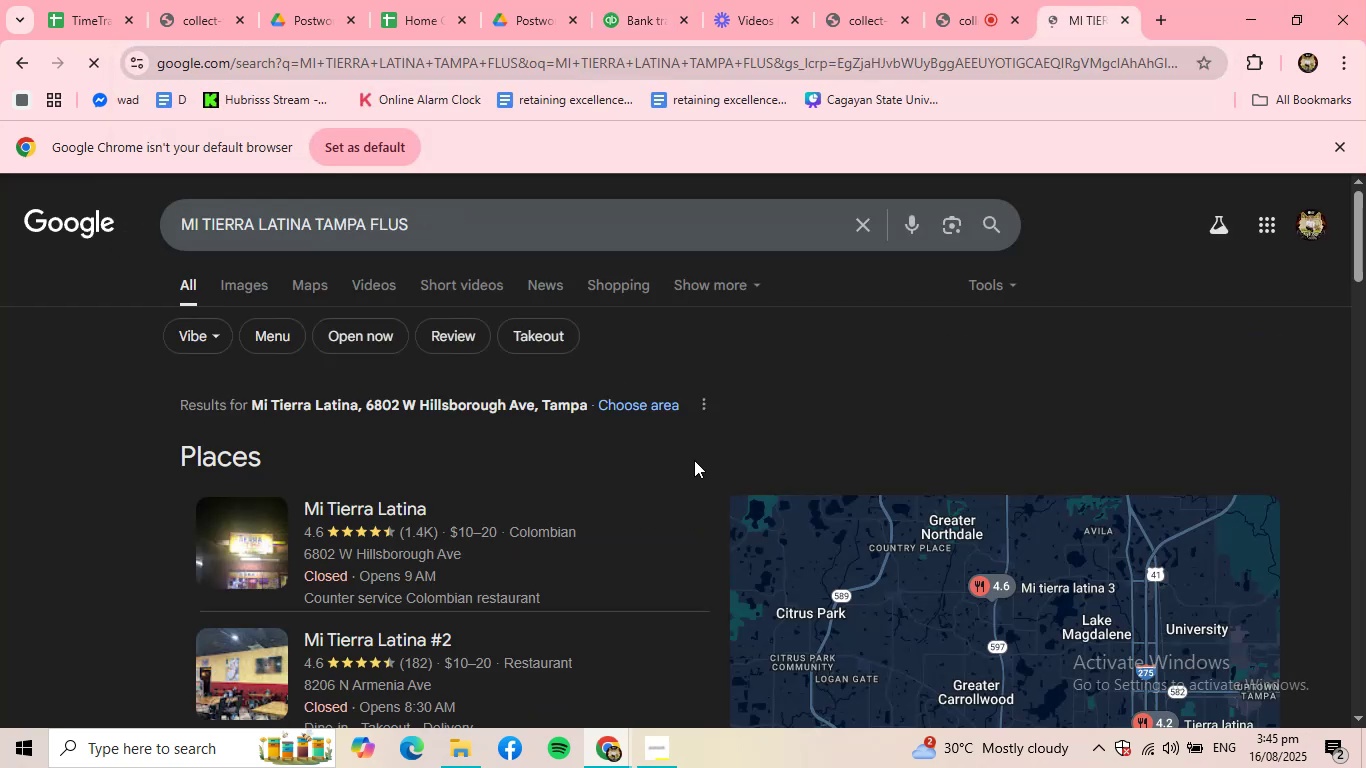 
scroll: coordinate [695, 463], scroll_direction: down, amount: 1.0
 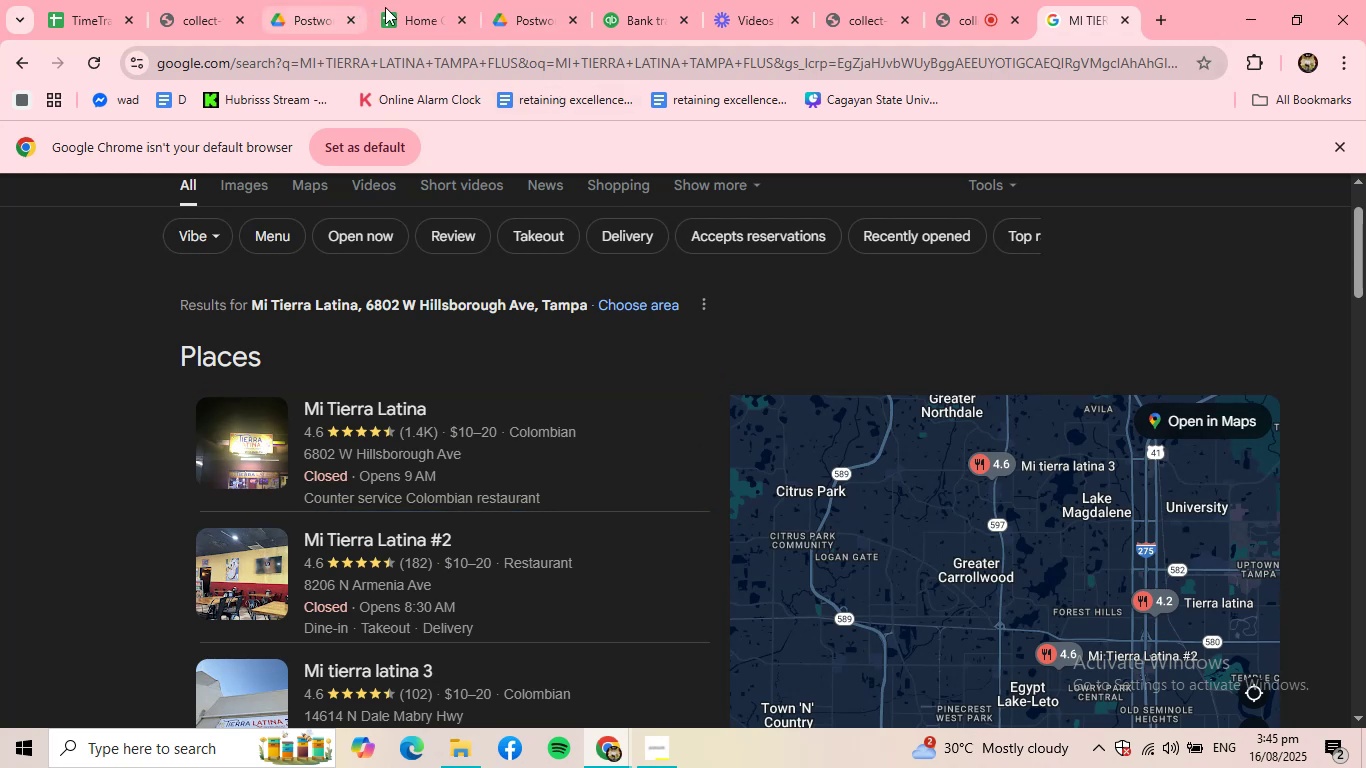 
left_click([630, 0])
 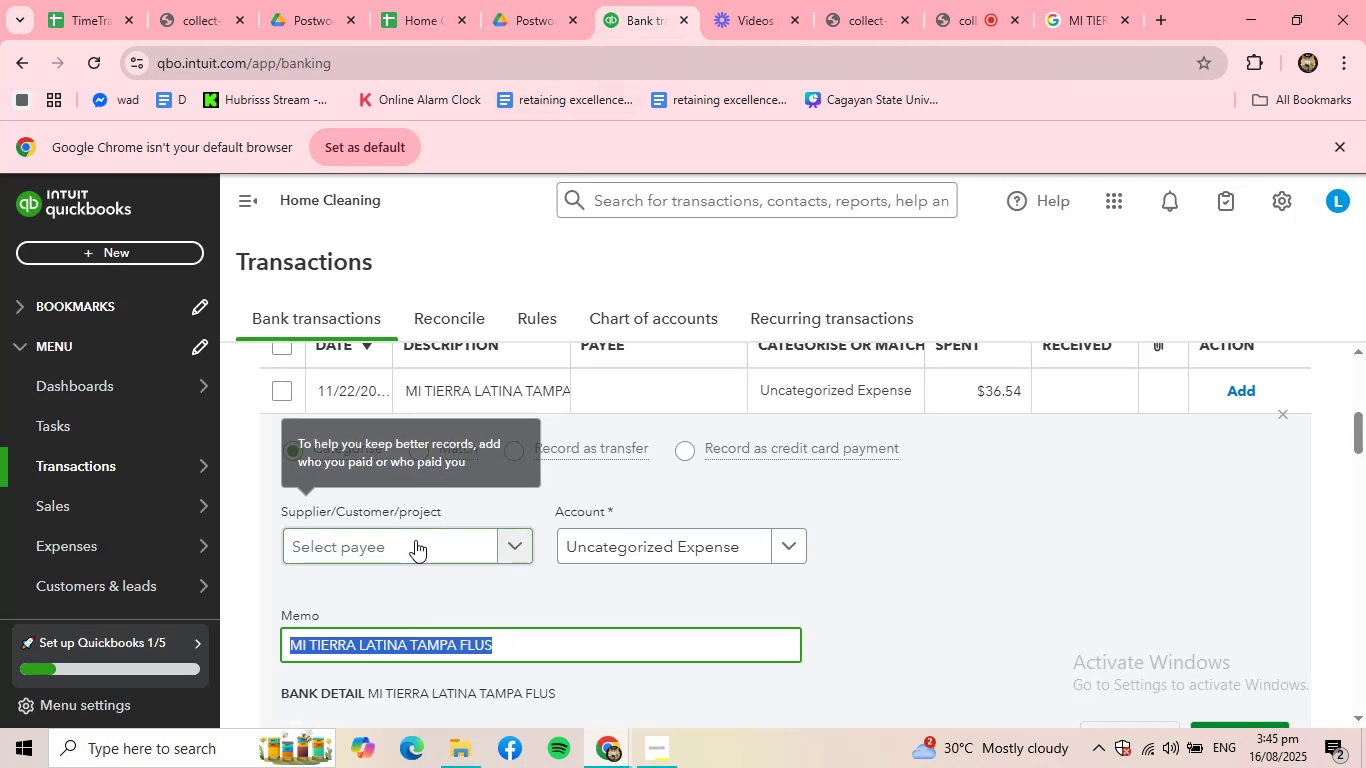 
left_click([418, 543])
 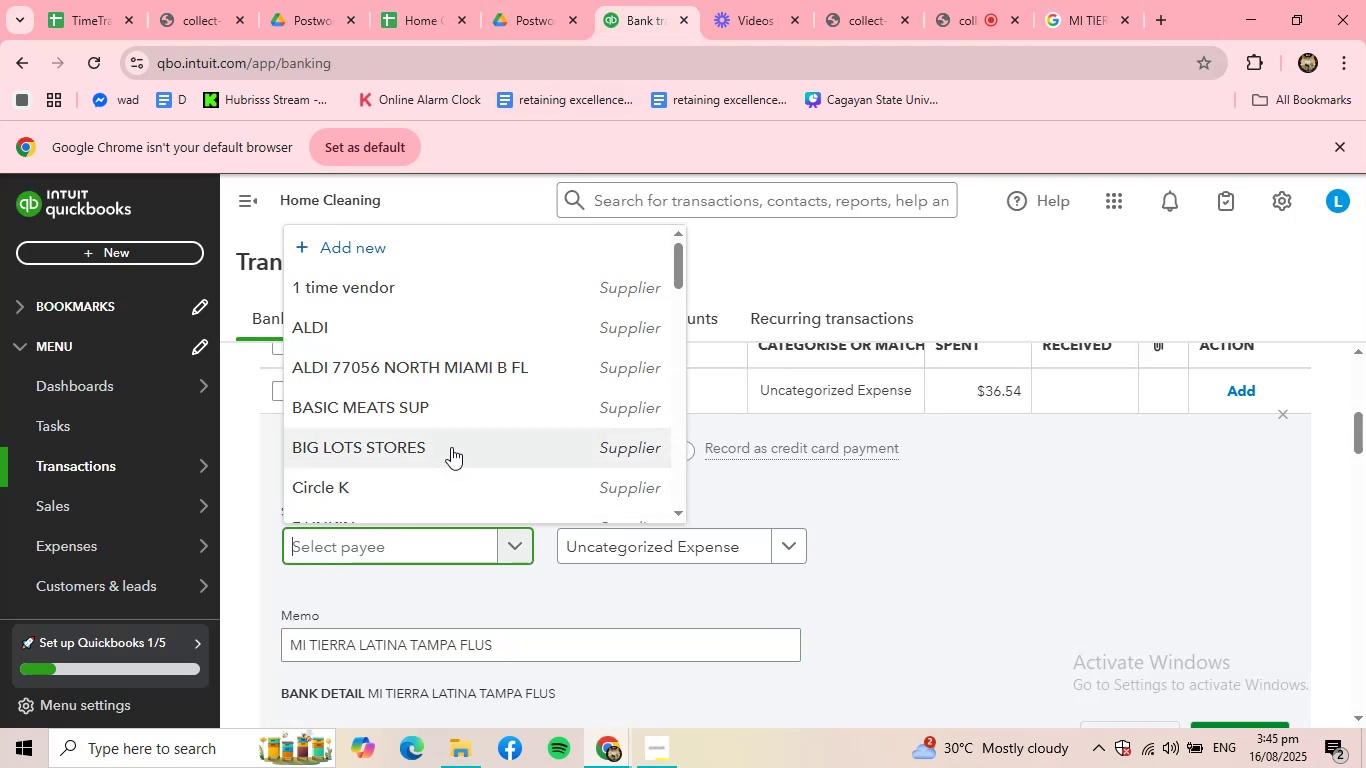 
left_click([373, 229])
 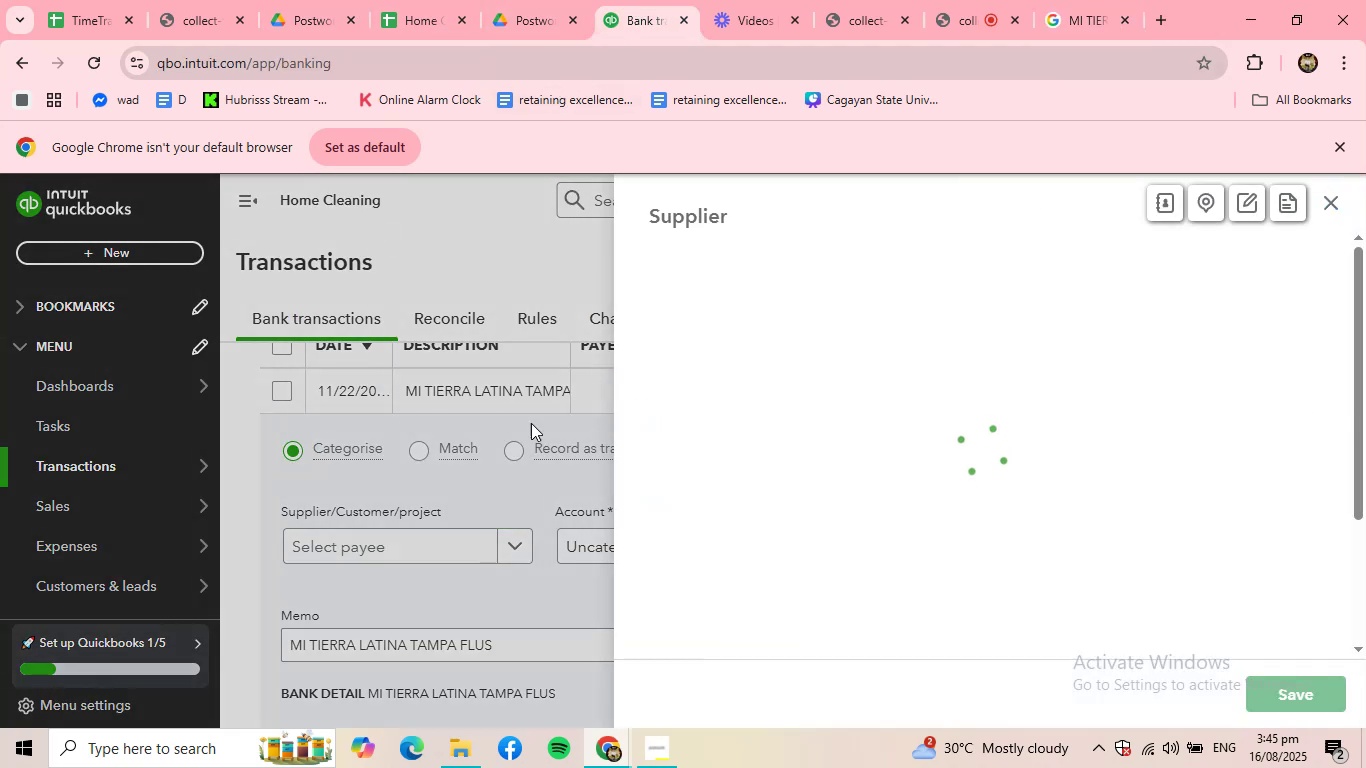 
key(Space)
 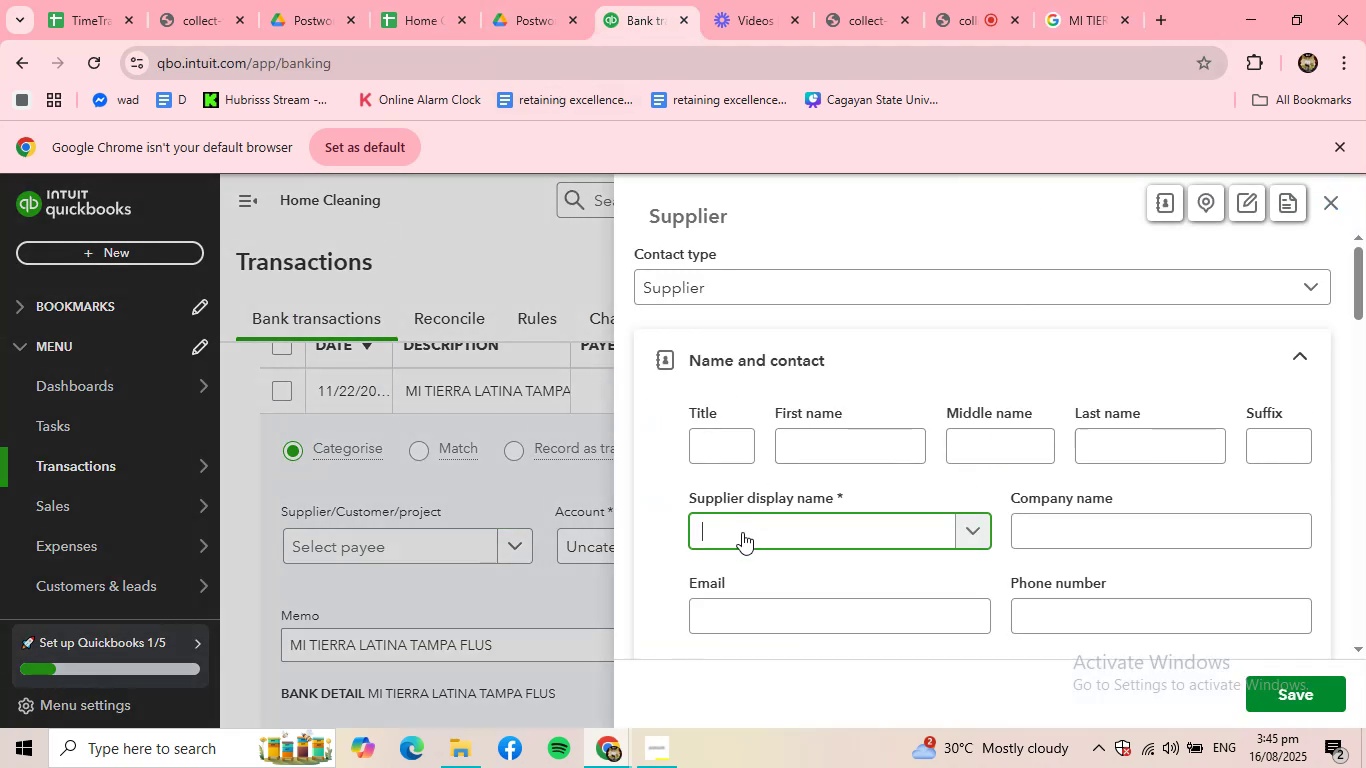 
left_click([743, 527])
 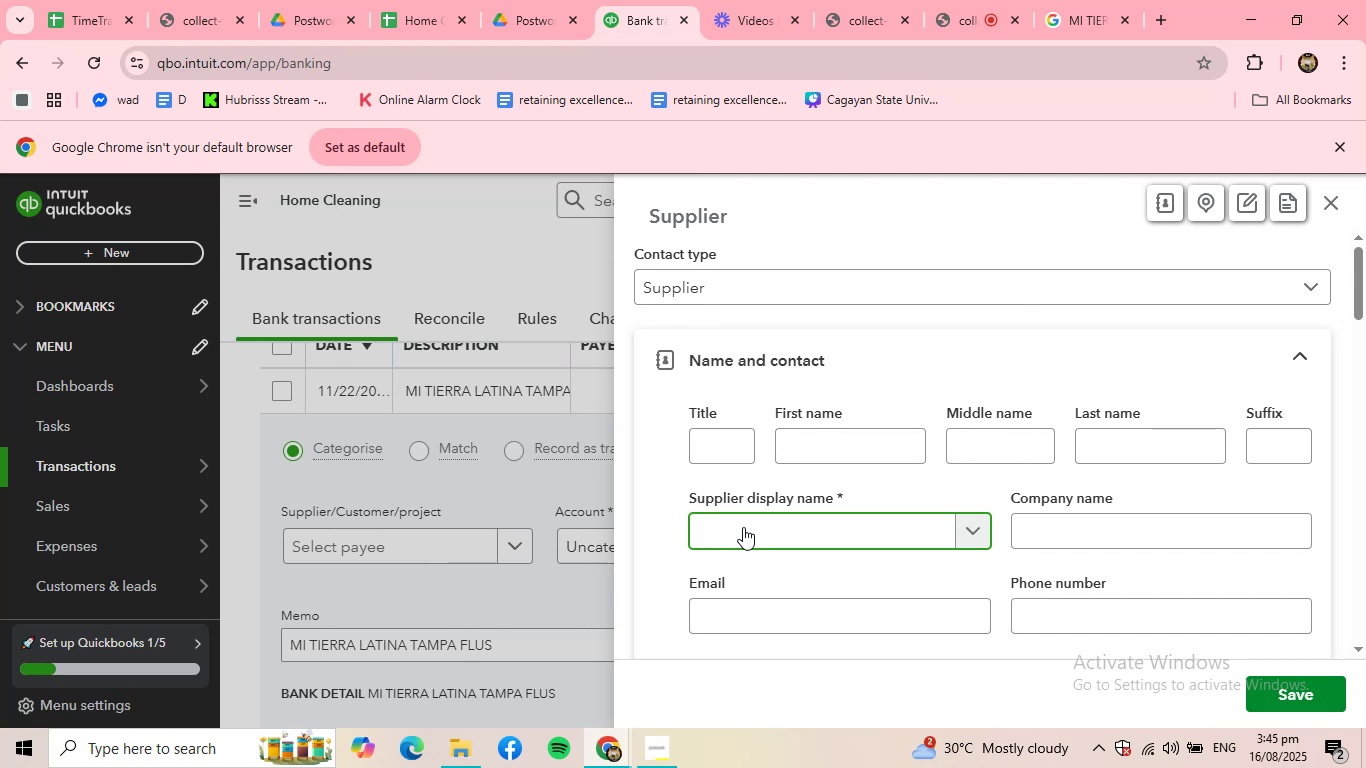 
key(Backspace)
 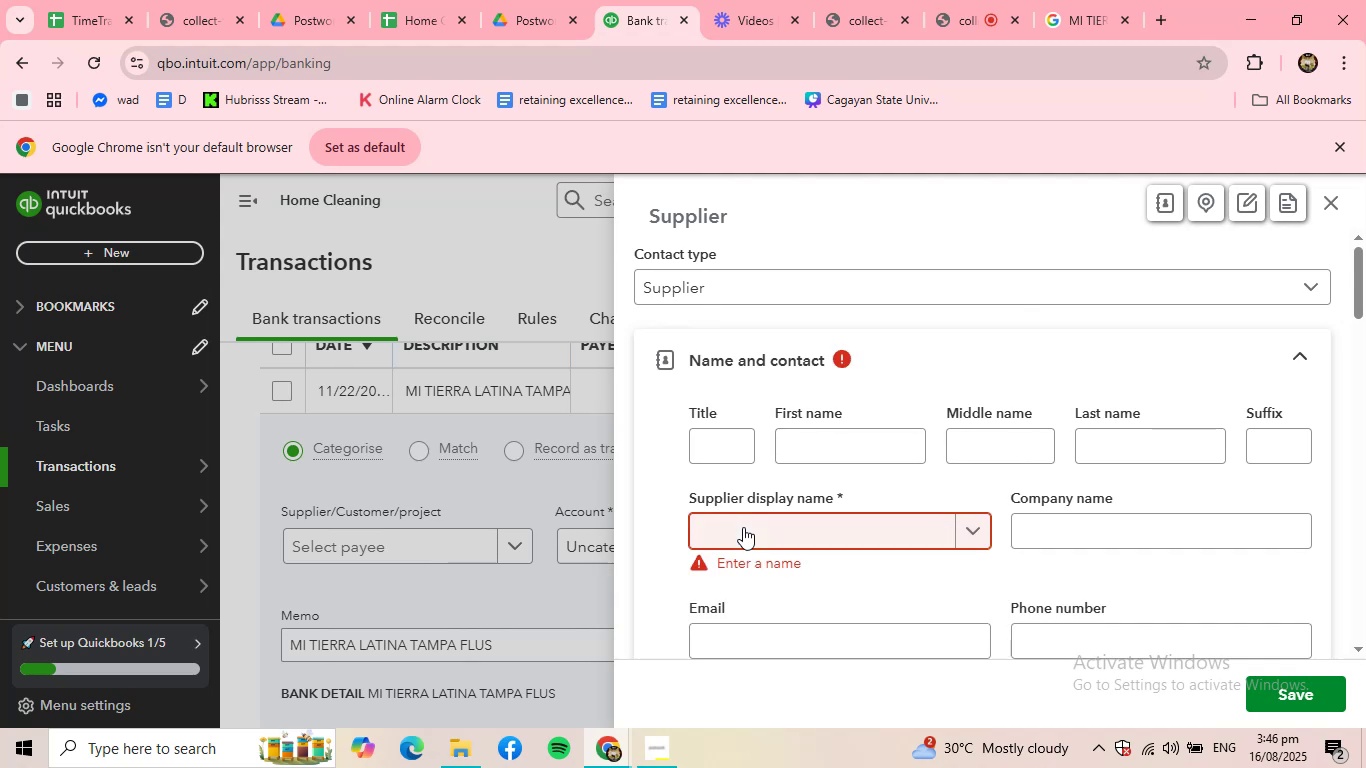 
key(Control+ControlLeft)
 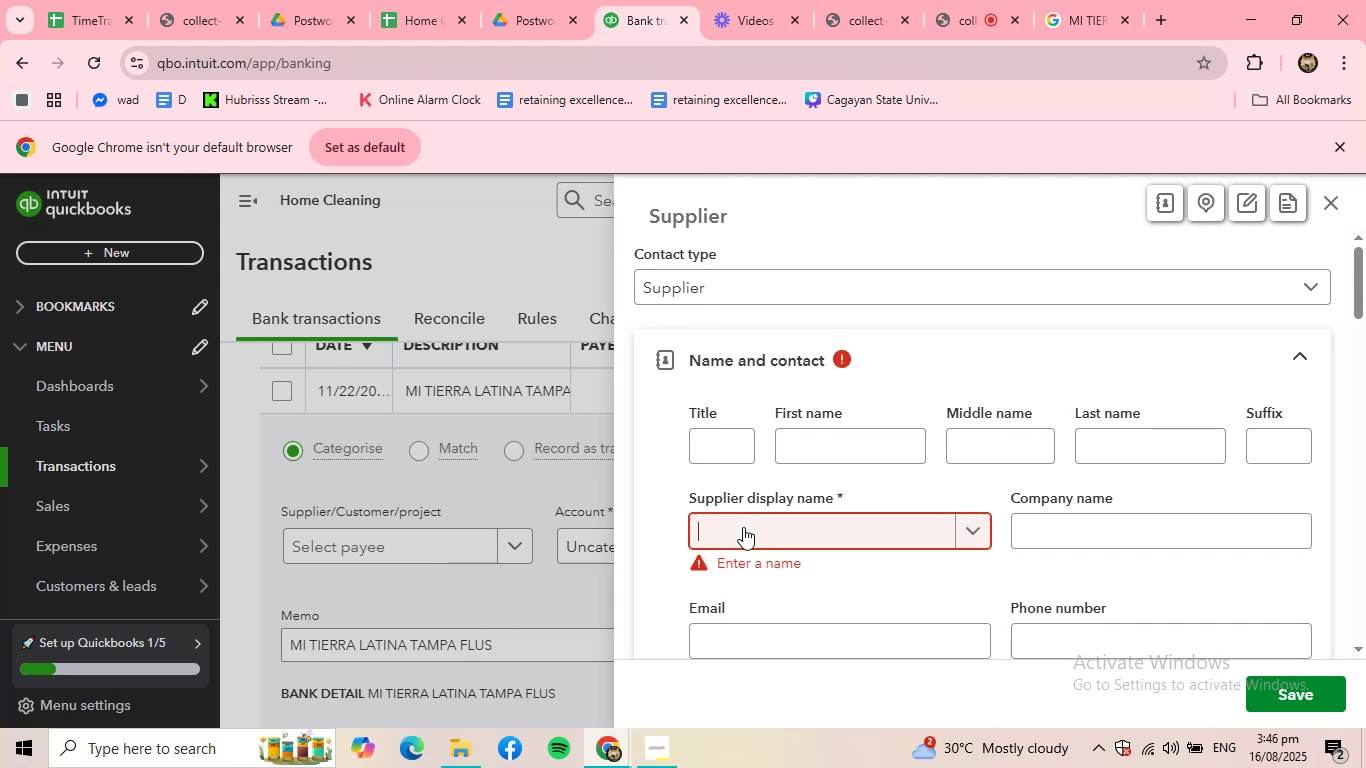 
key(Control+V)
 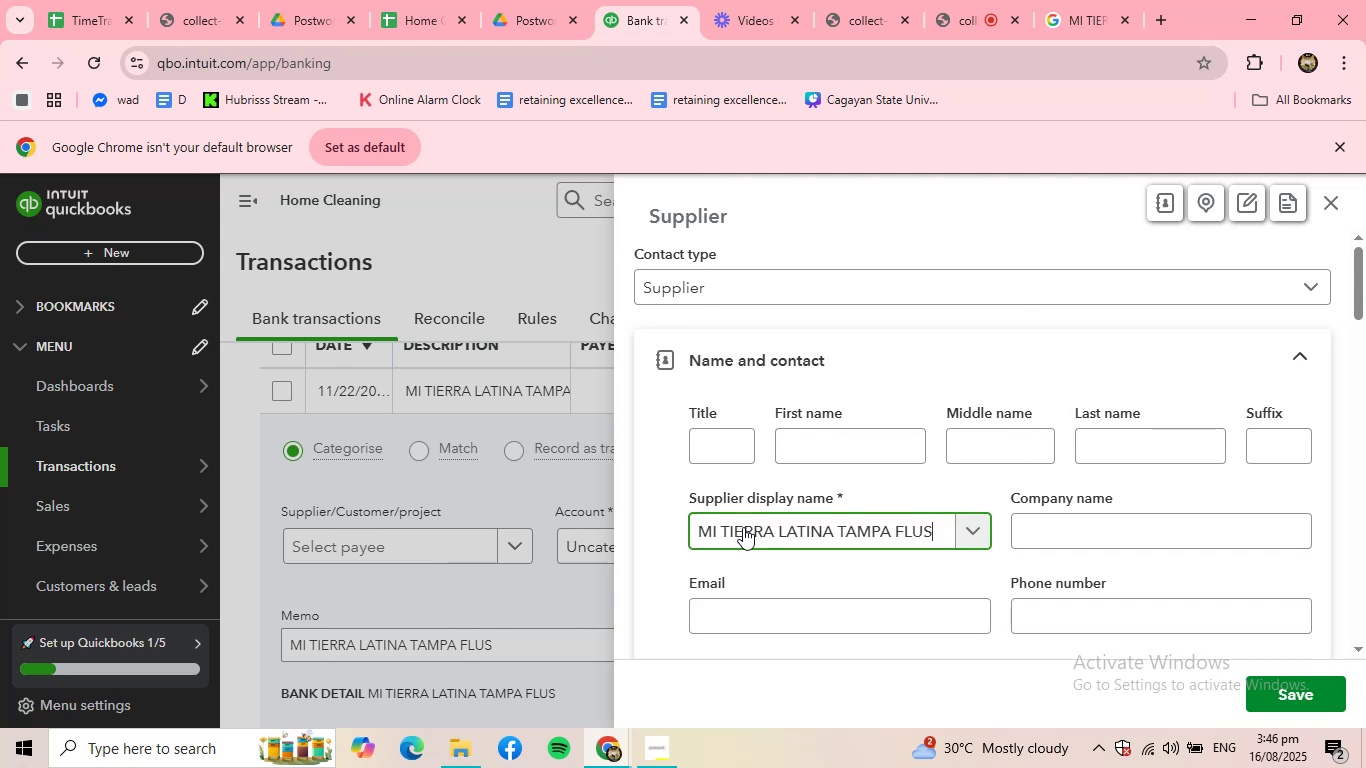 
key(Backspace)
key(Backspace)
key(Backspace)
key(Backspace)
key(Backspace)
type(ti)
key(Backspace)
key(Backspace)
type(TINA)
 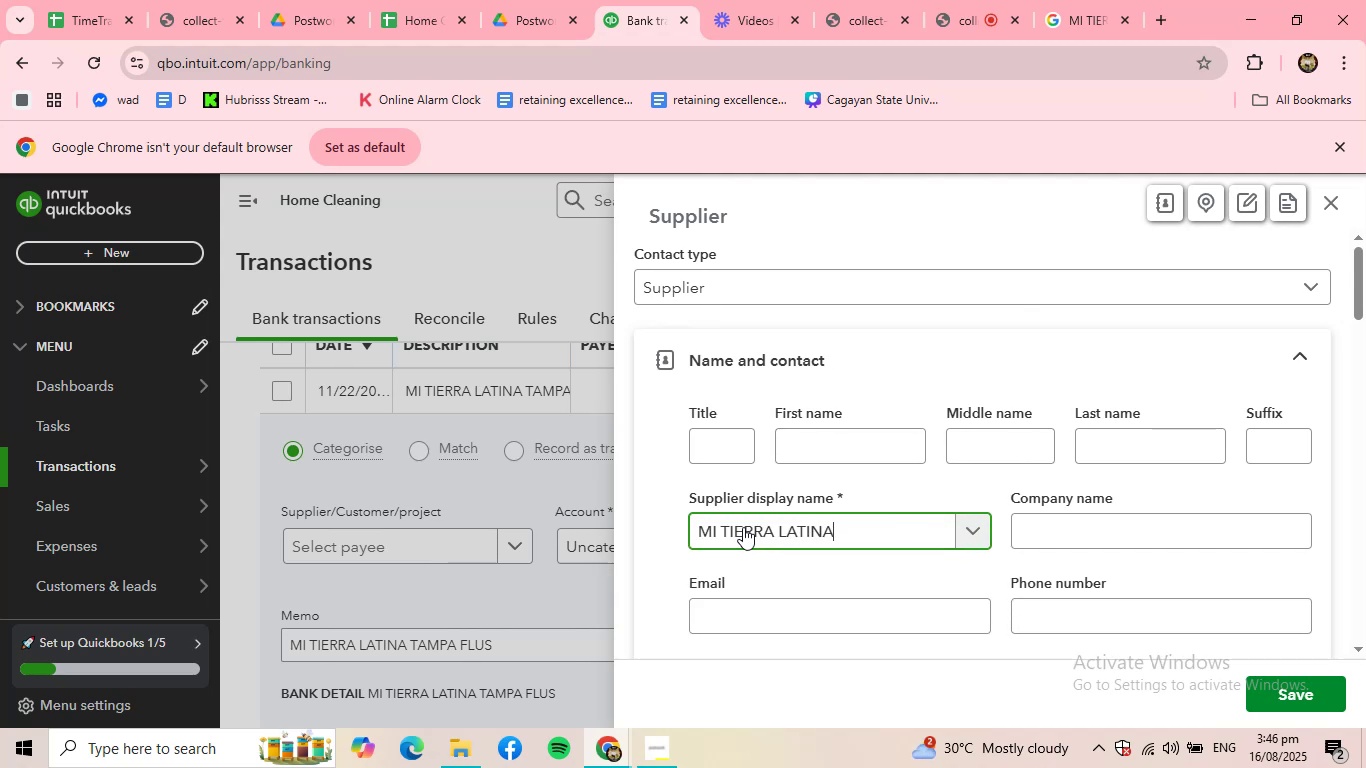 
left_click([1311, 700])
 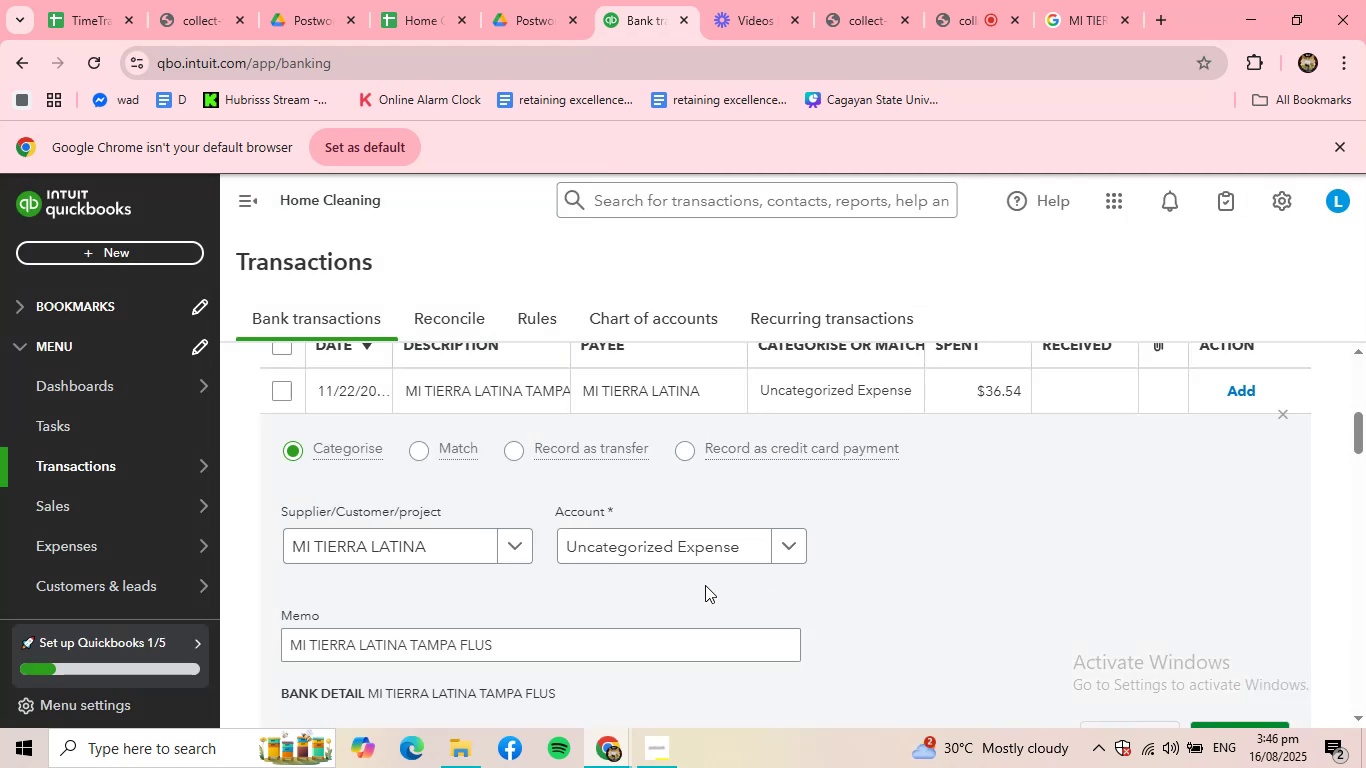 
left_click([714, 548])
 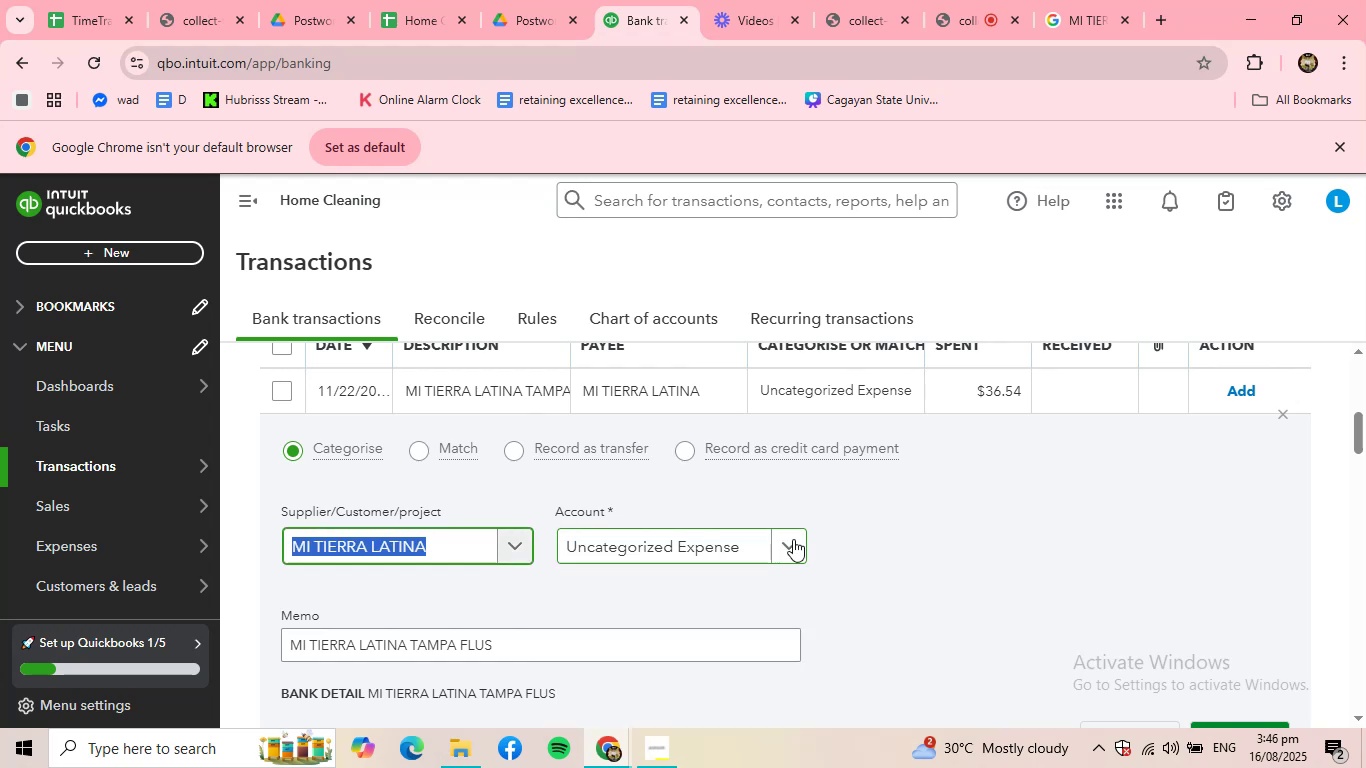 
left_click([802, 539])
 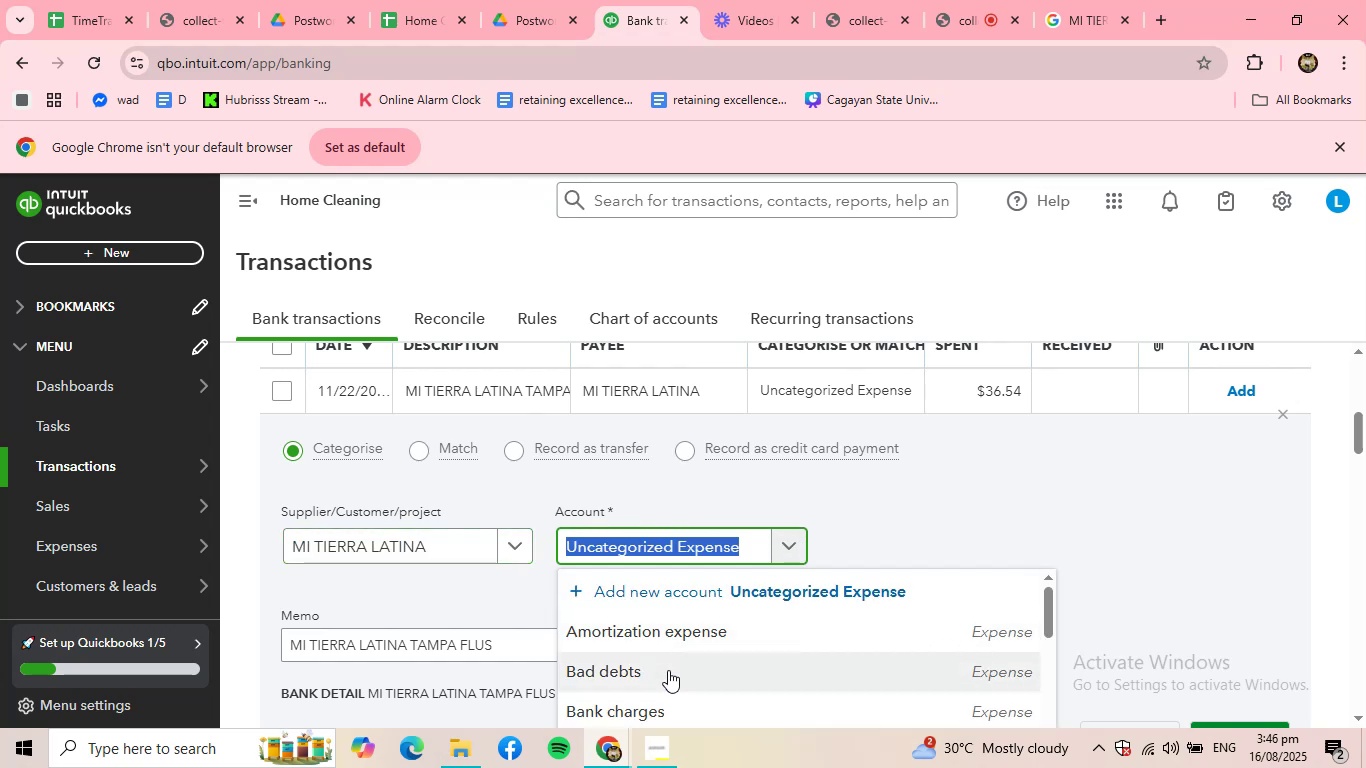 
type(MEALS)
 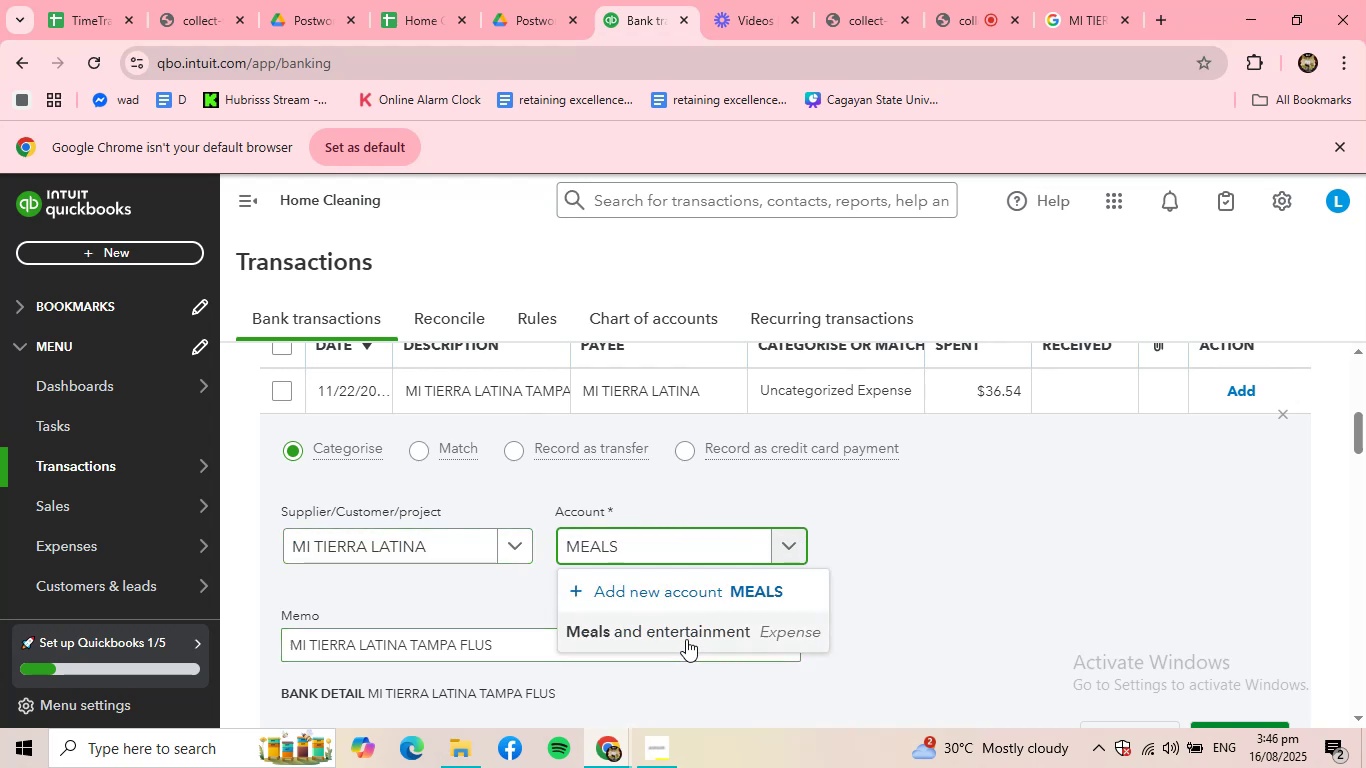 
left_click([688, 636])
 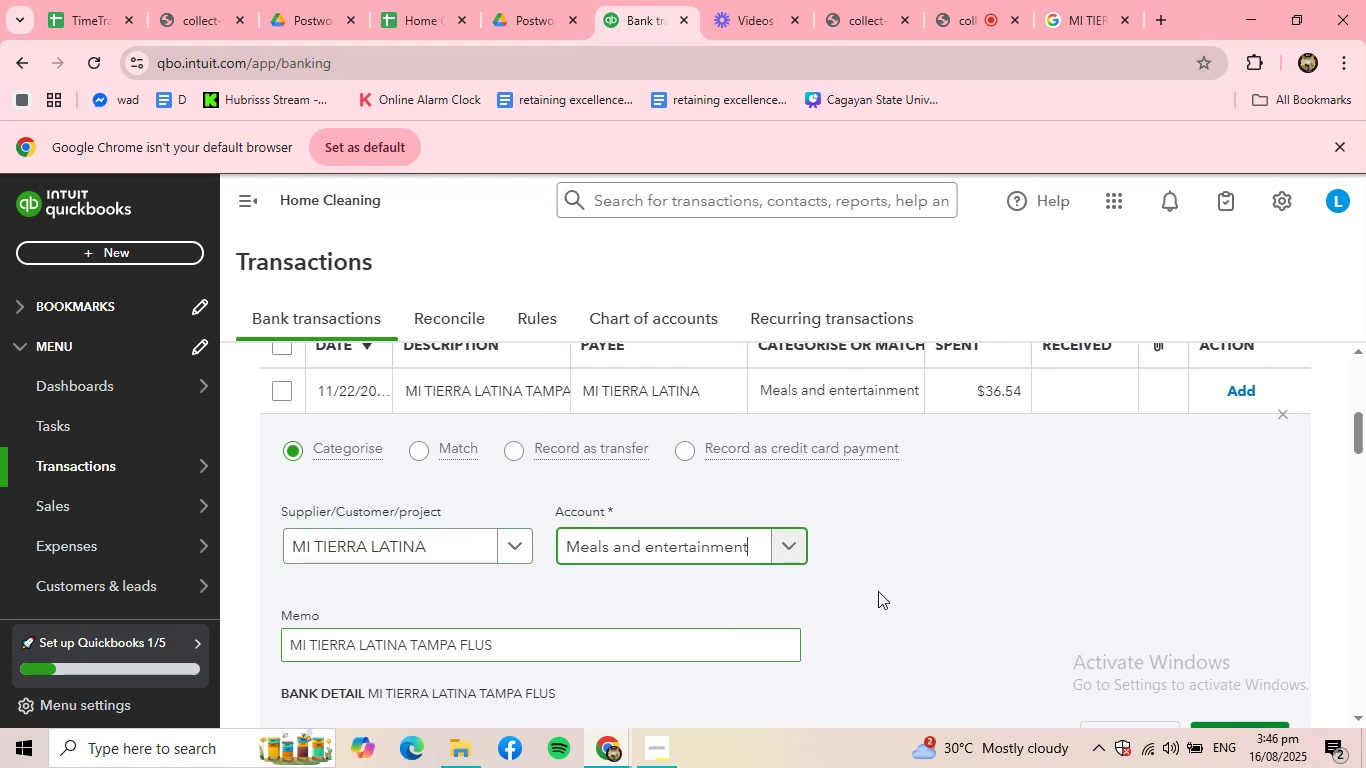 
scroll: coordinate [881, 590], scroll_direction: down, amount: 1.0
 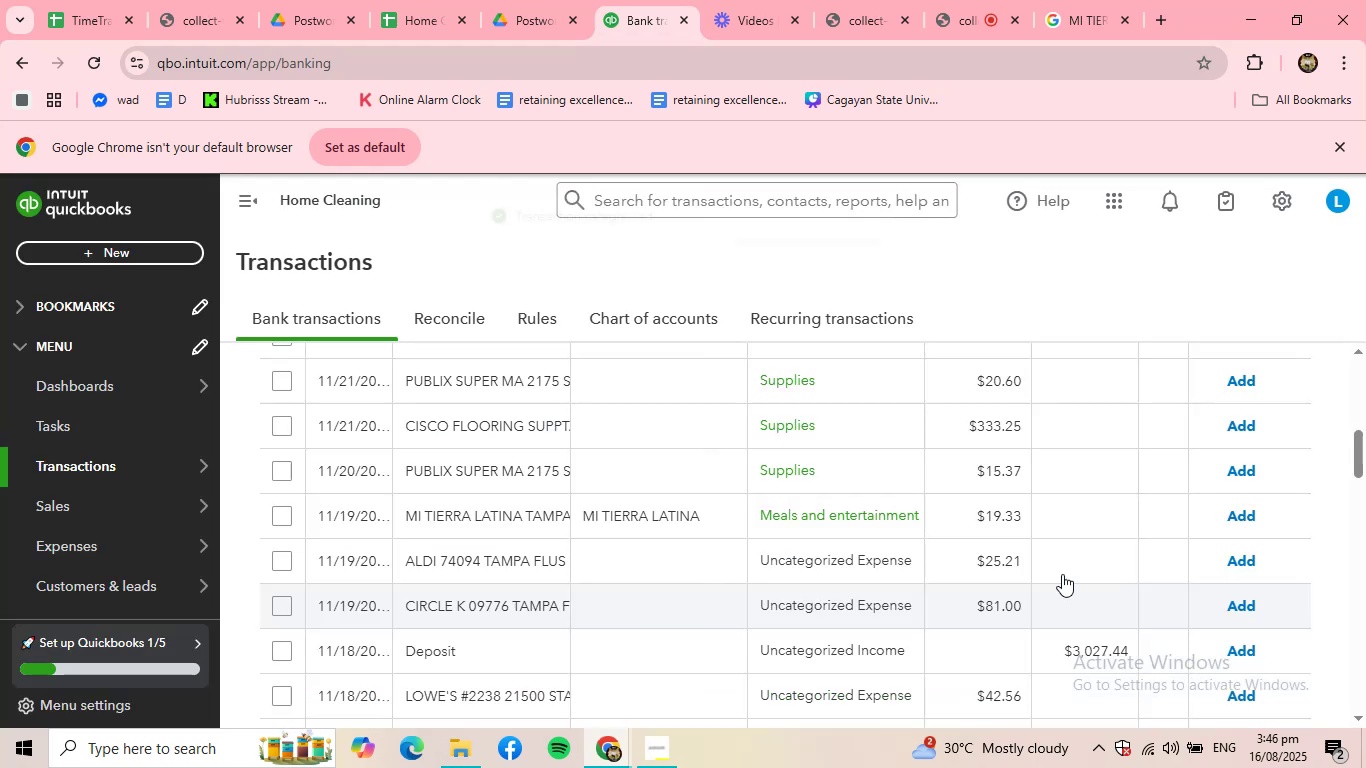 
scroll: coordinate [519, 480], scroll_direction: up, amount: 2.0
 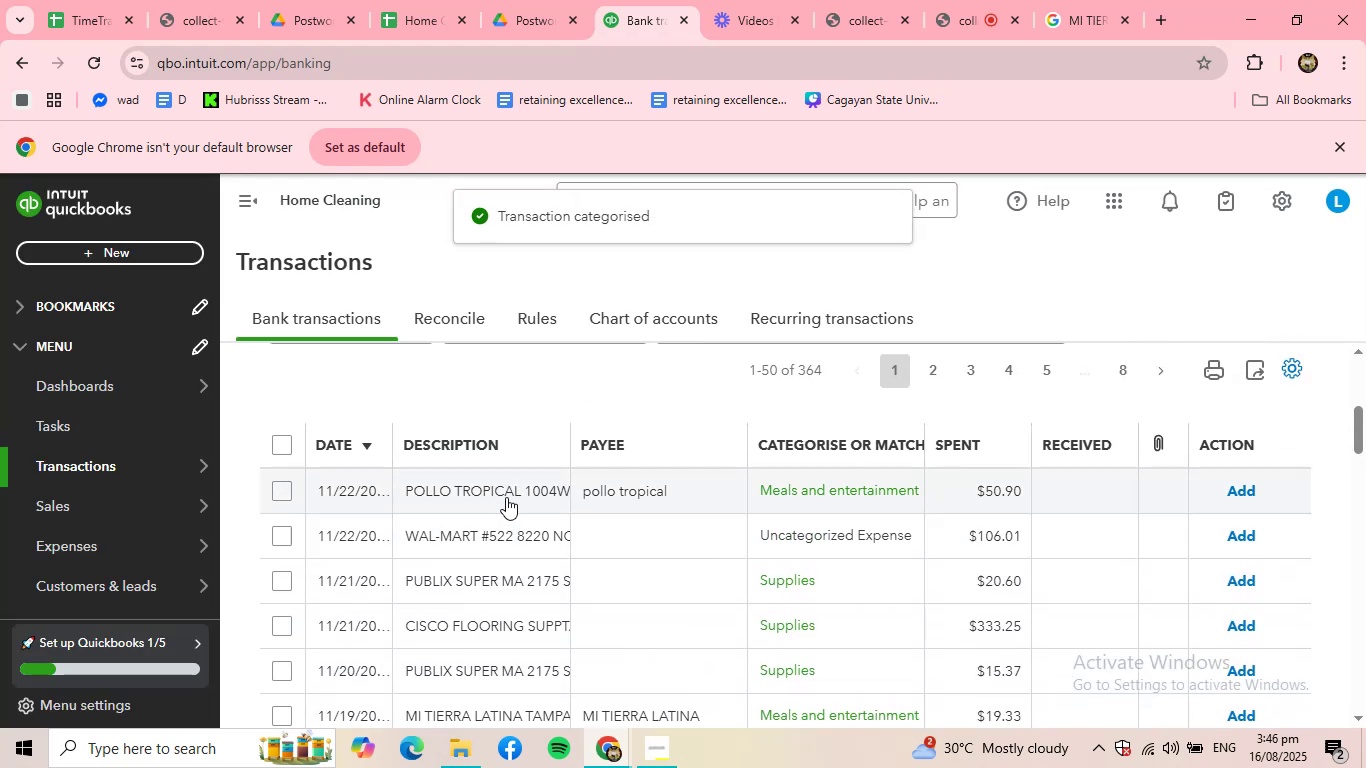 
left_click([506, 497])
 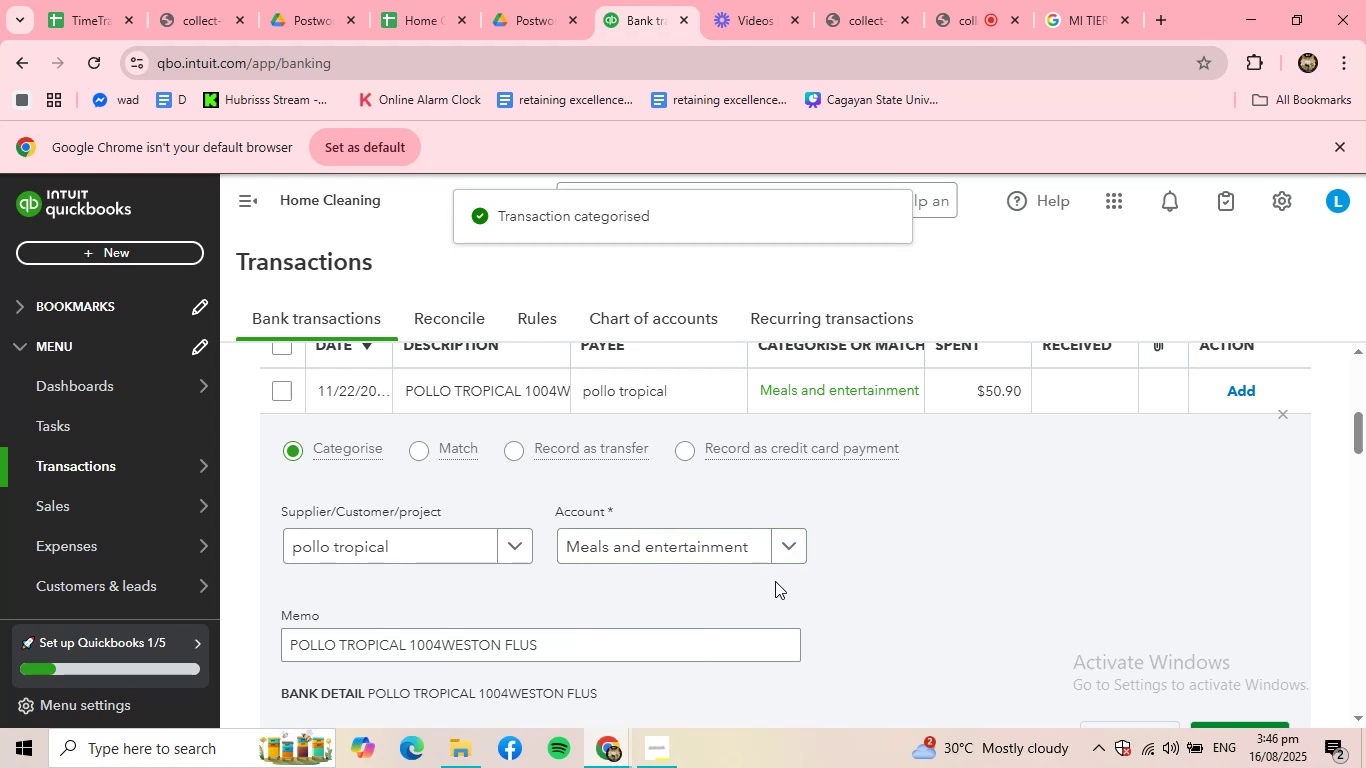 
scroll: coordinate [850, 638], scroll_direction: down, amount: 1.0
 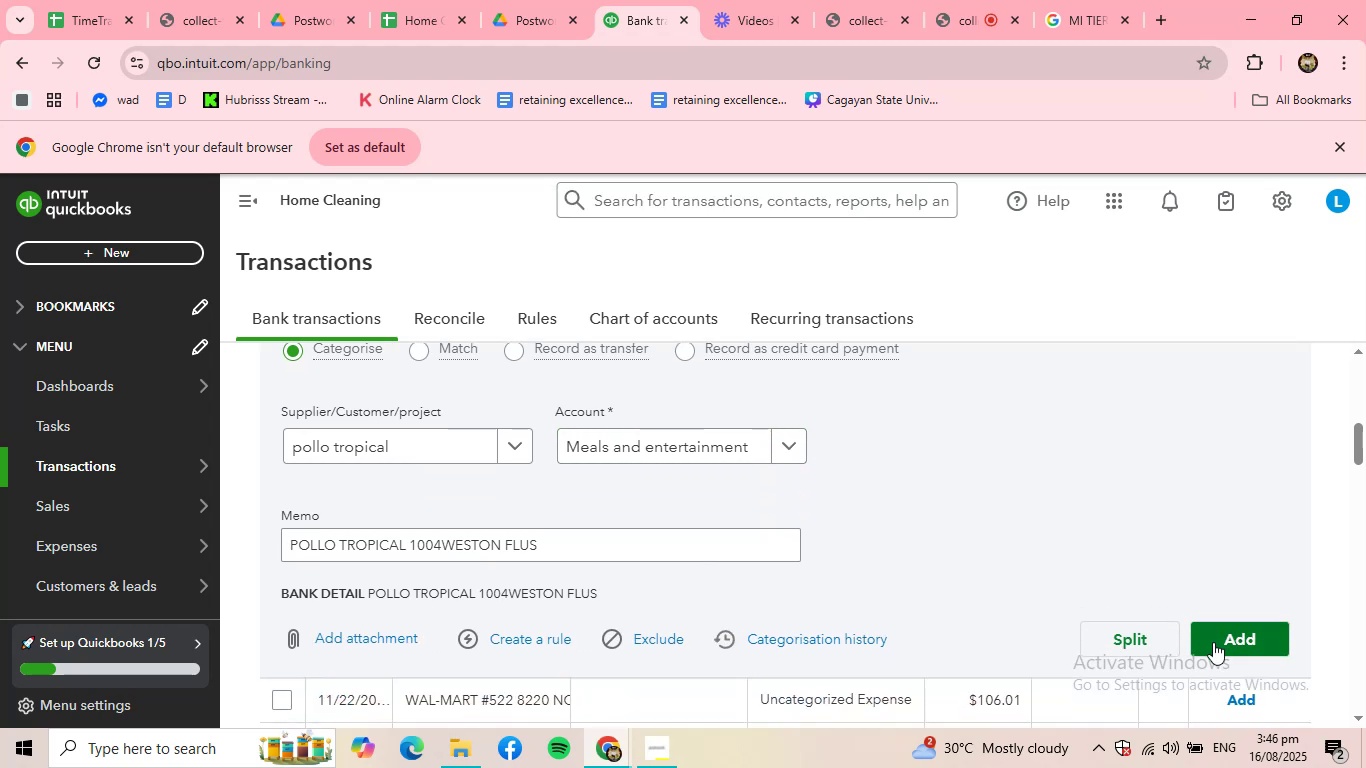 
left_click([1214, 642])
 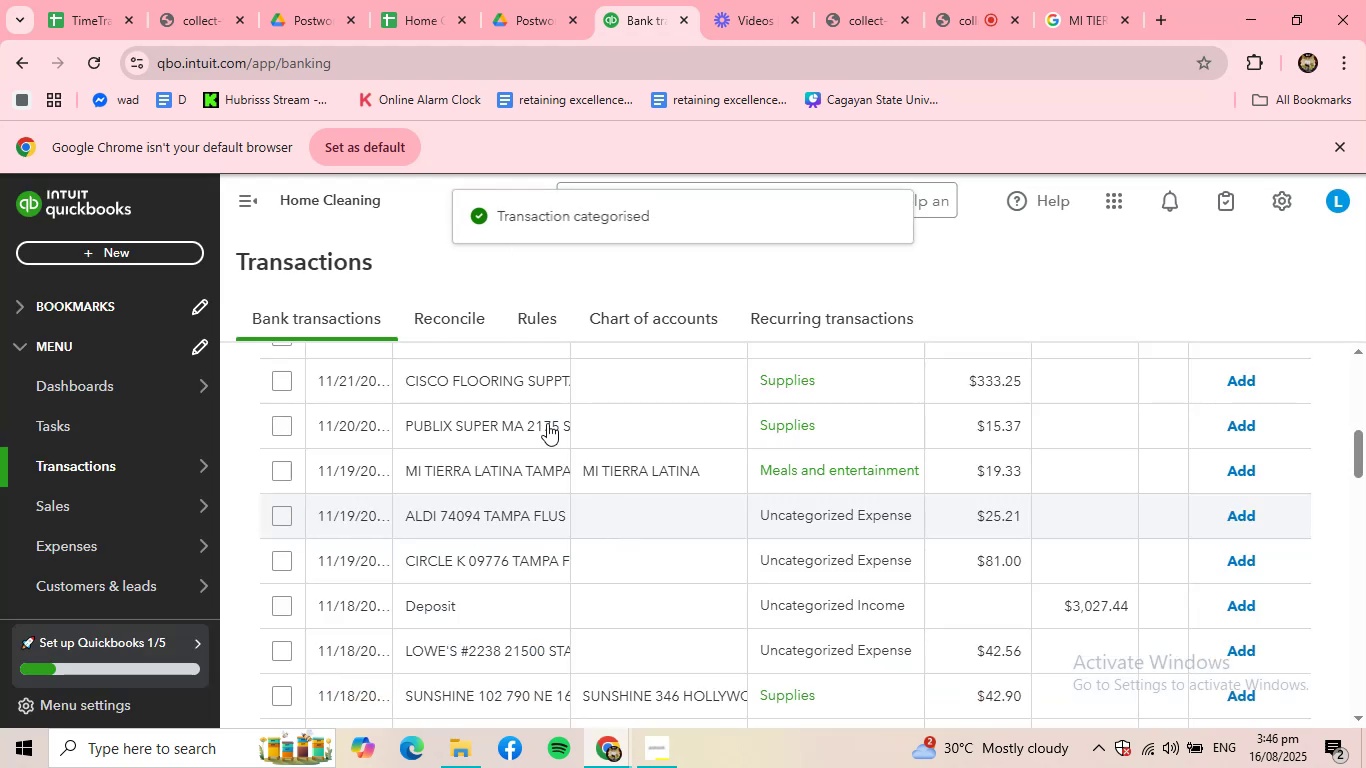 
left_click([519, 387])
 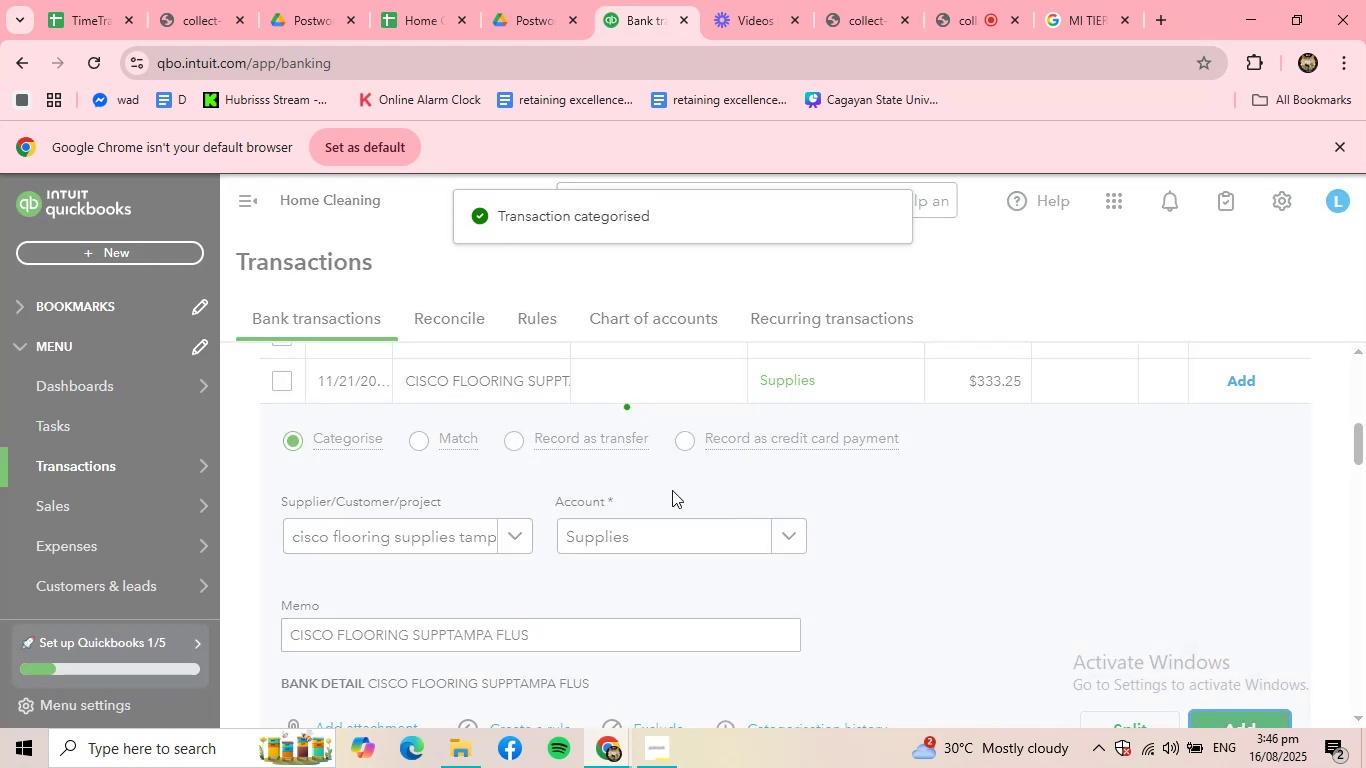 
scroll: coordinate [487, 436], scroll_direction: up, amount: 2.0
 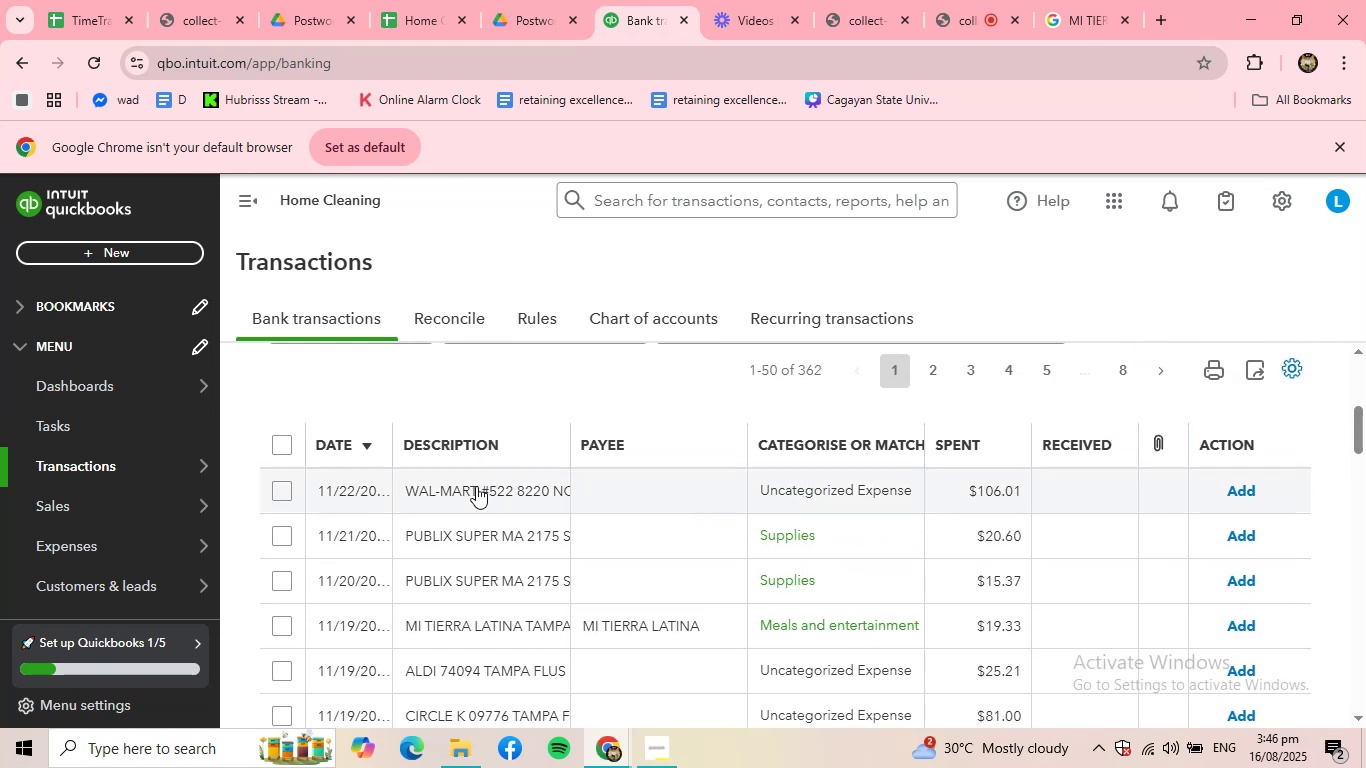 
left_click([476, 486])
 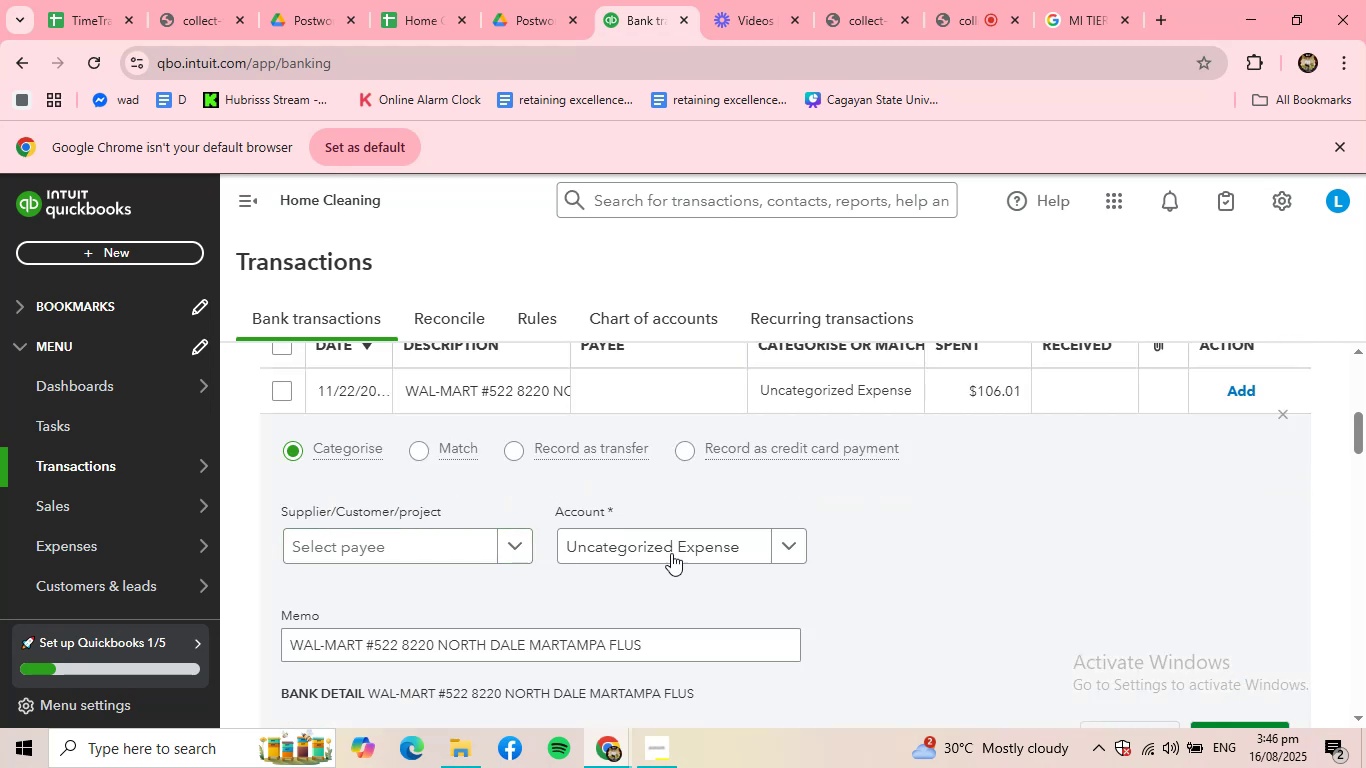 
left_click([436, 544])
 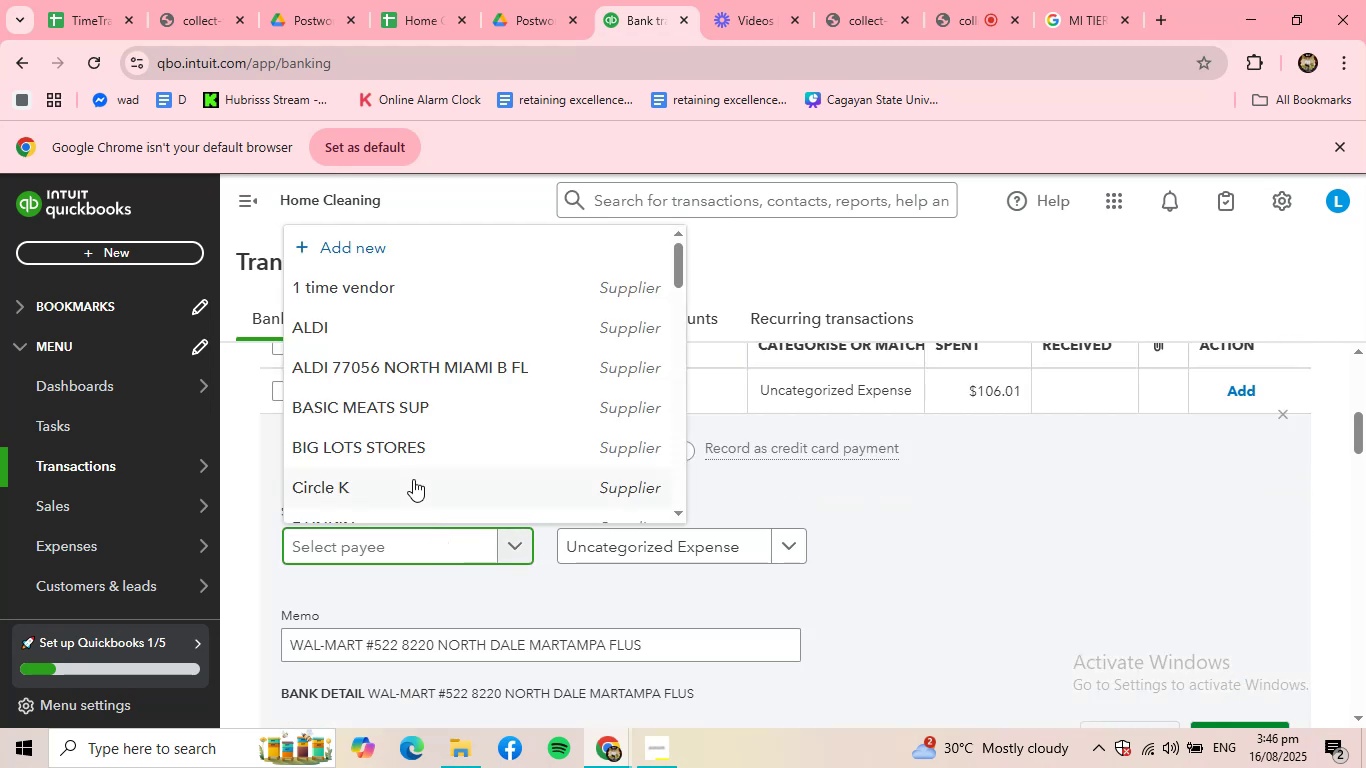 
scroll: coordinate [379, 463], scroll_direction: down, amount: 10.0
 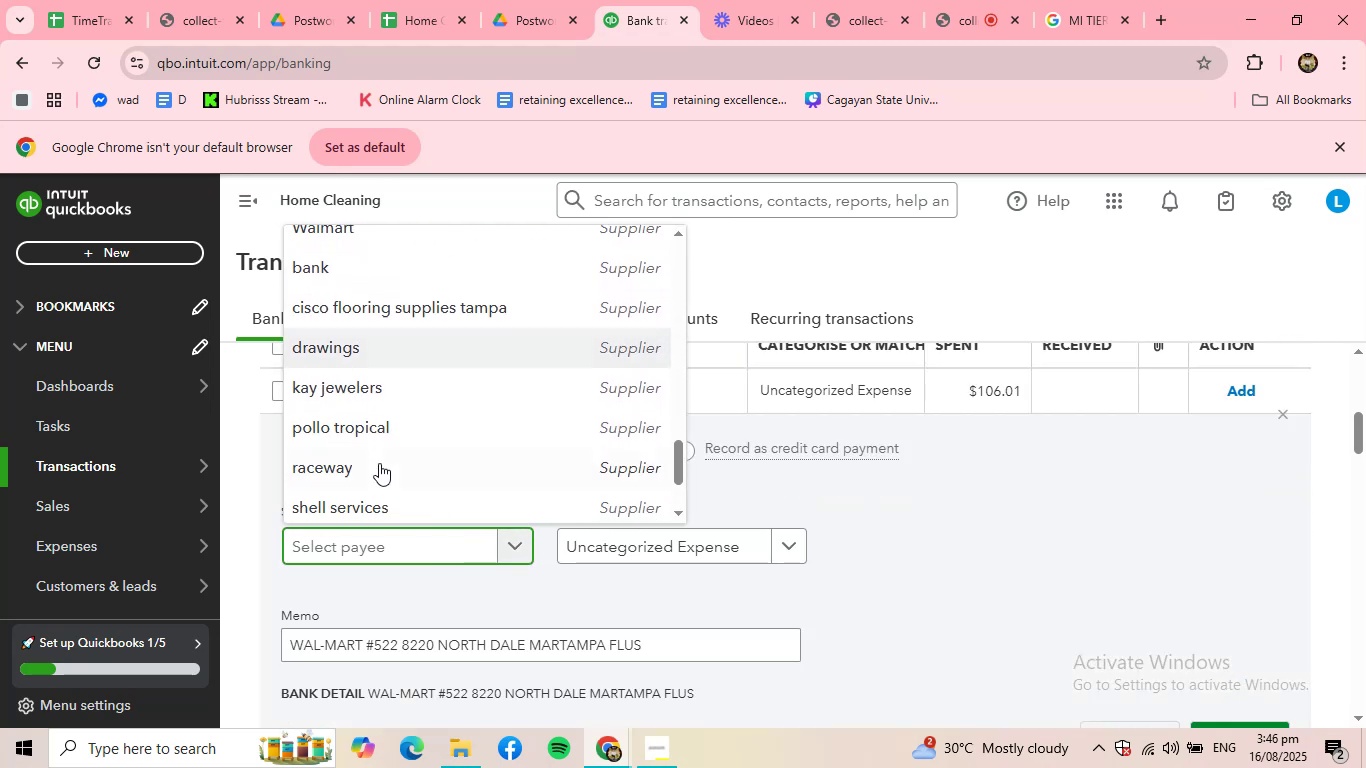 
scroll: coordinate [379, 463], scroll_direction: up, amount: 3.0
 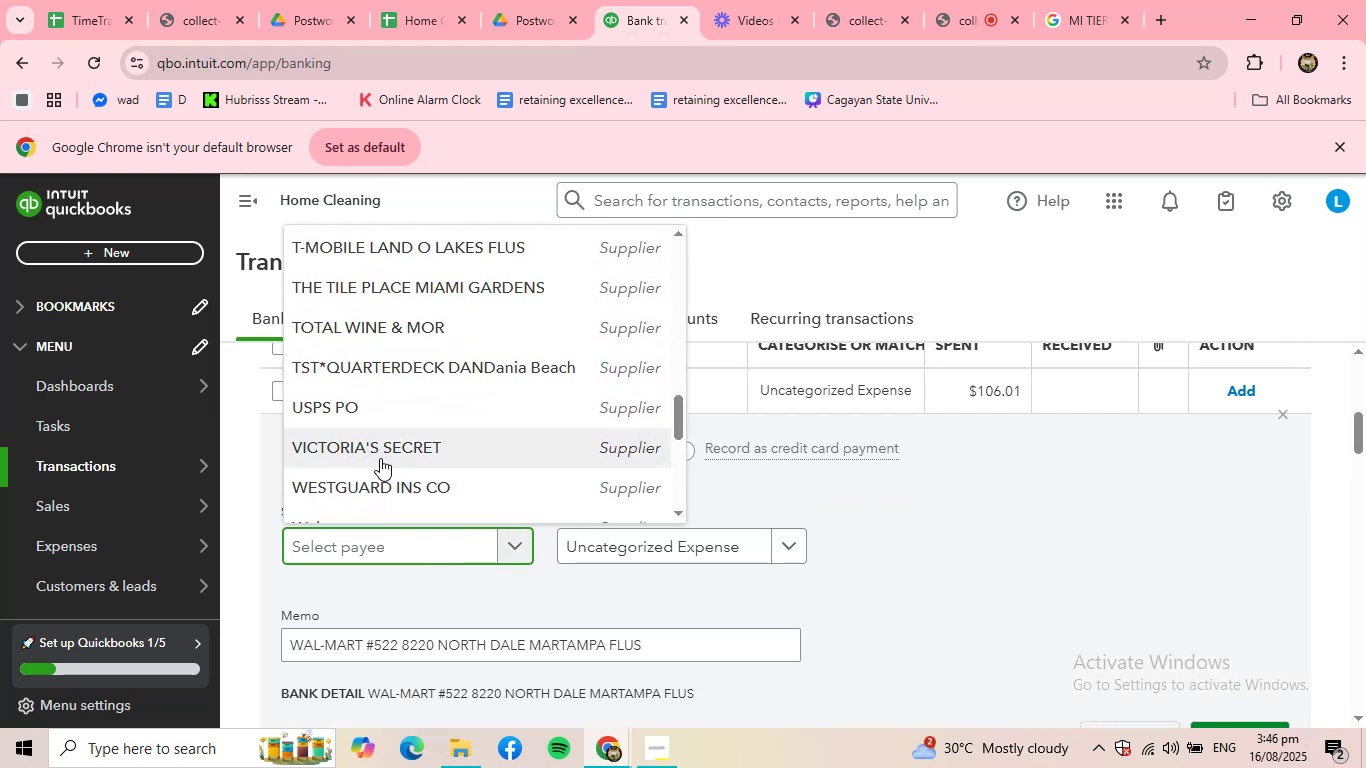 
scroll: coordinate [380, 458], scroll_direction: down, amount: 1.0
 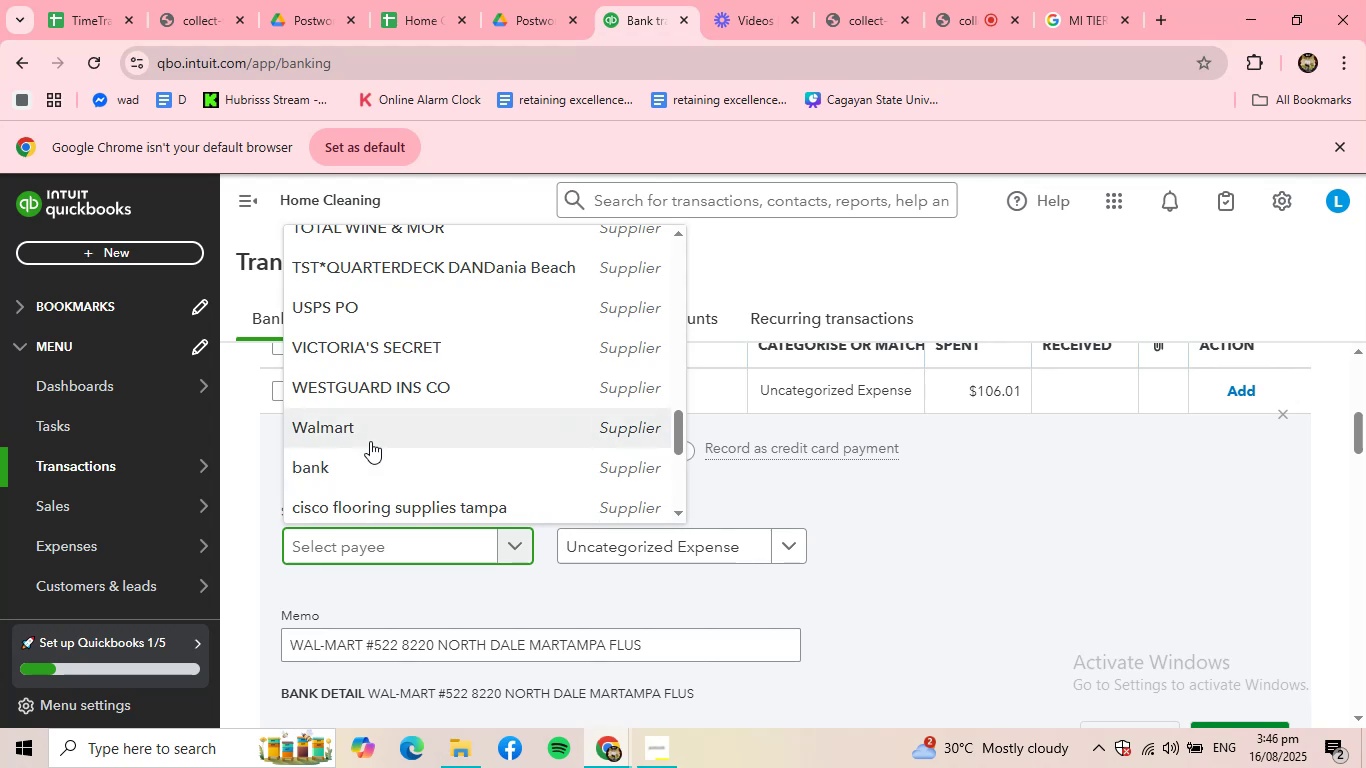 
left_click([370, 439])
 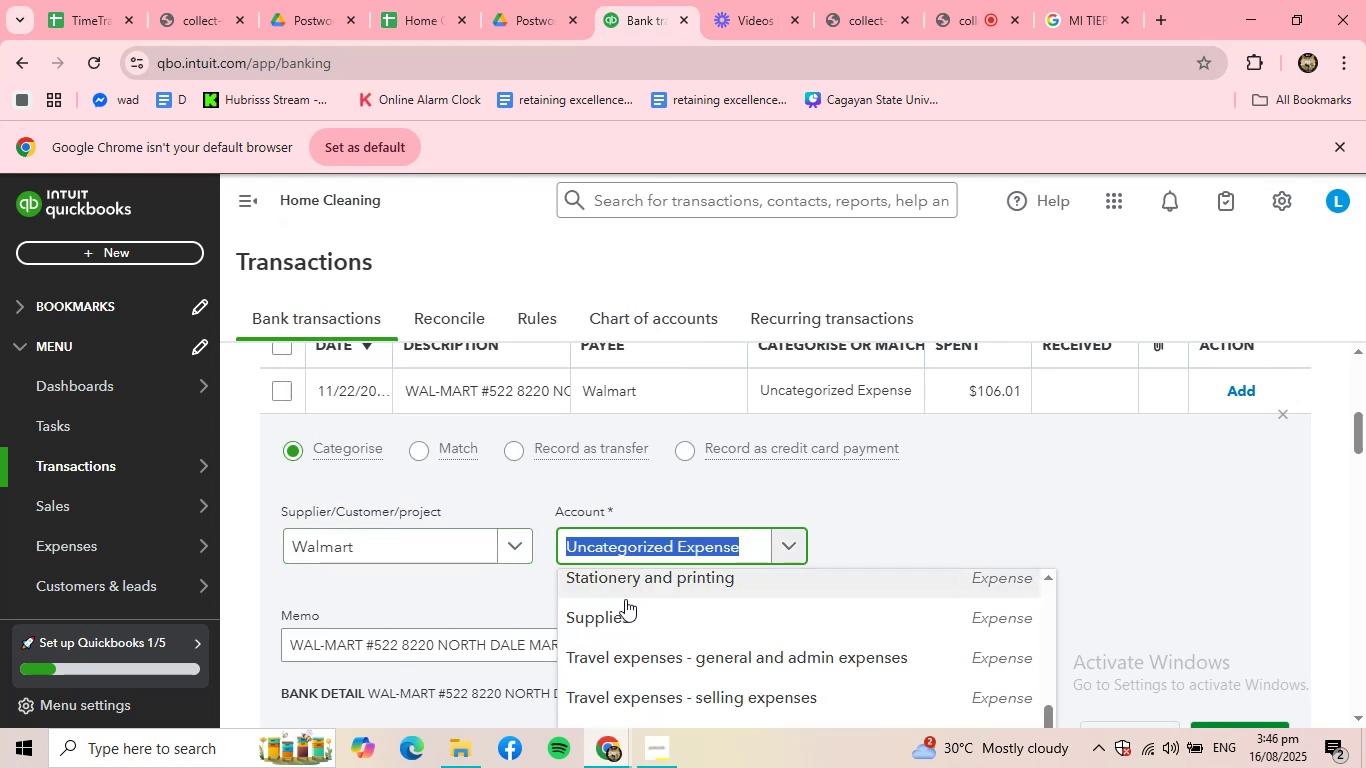 
left_click([627, 603])
 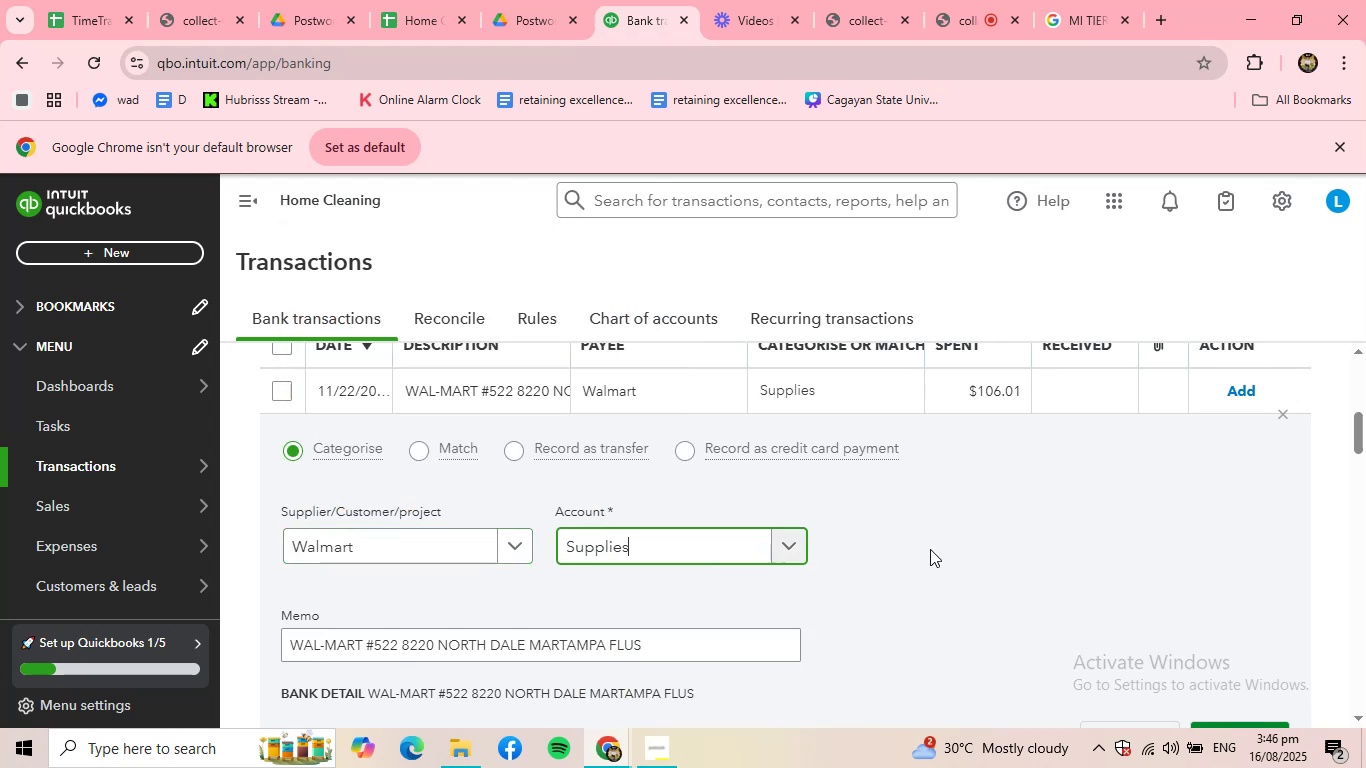 
scroll: coordinate [933, 548], scroll_direction: down, amount: 3.0
 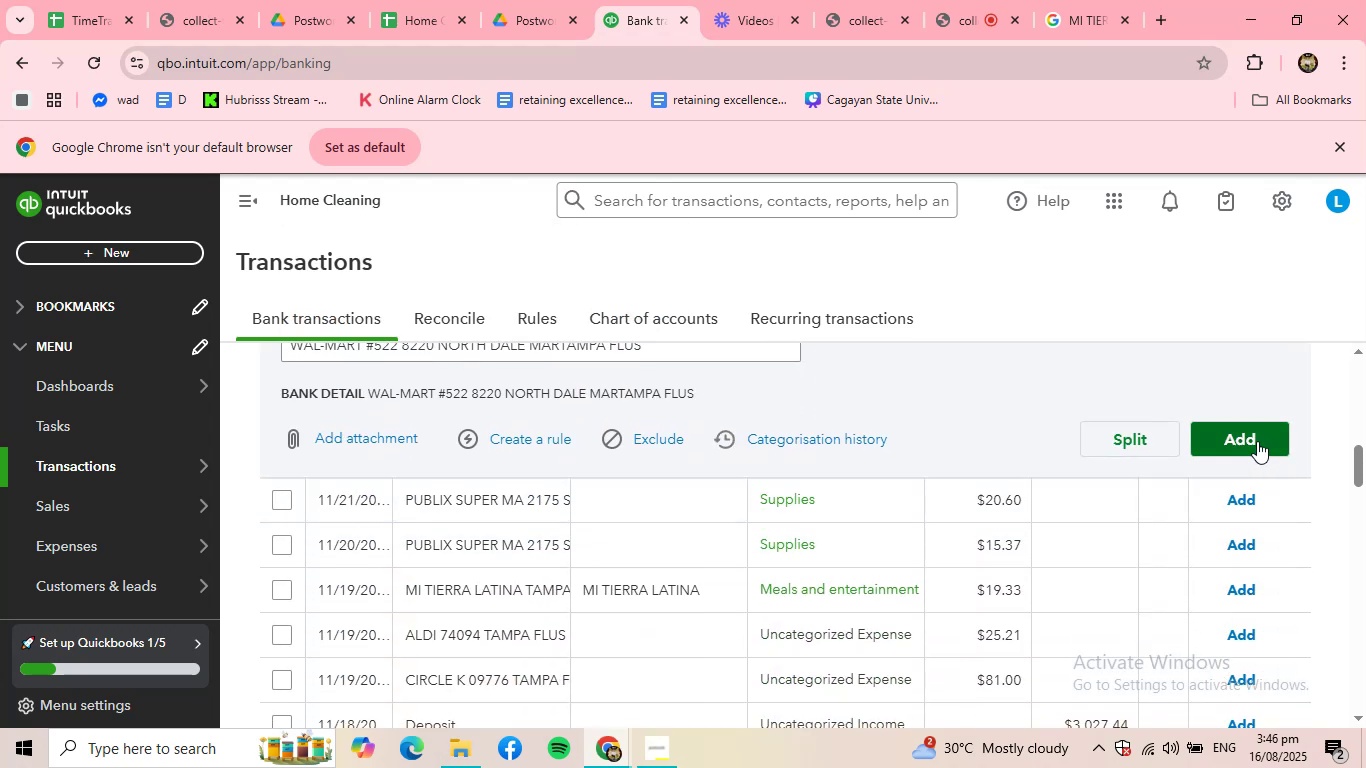 
left_click([1257, 441])
 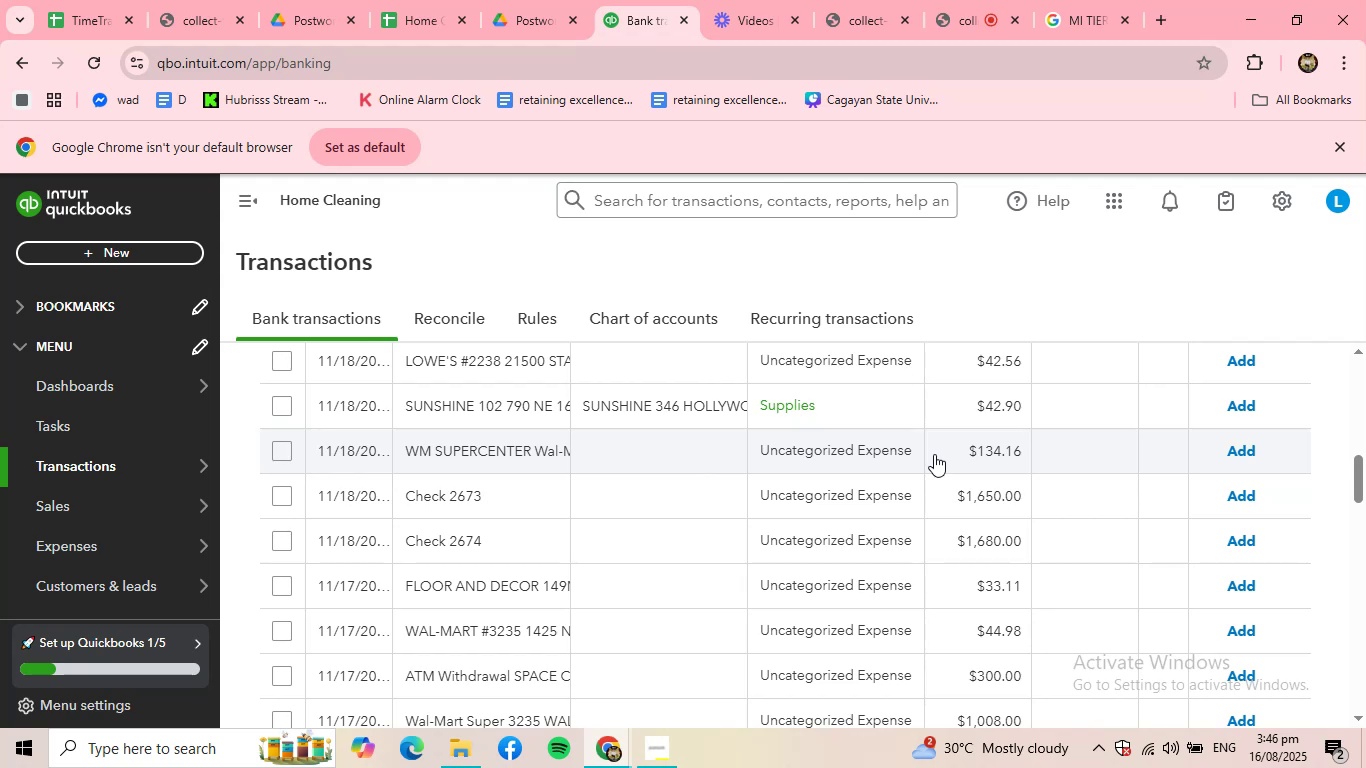 
wait(17.58)
 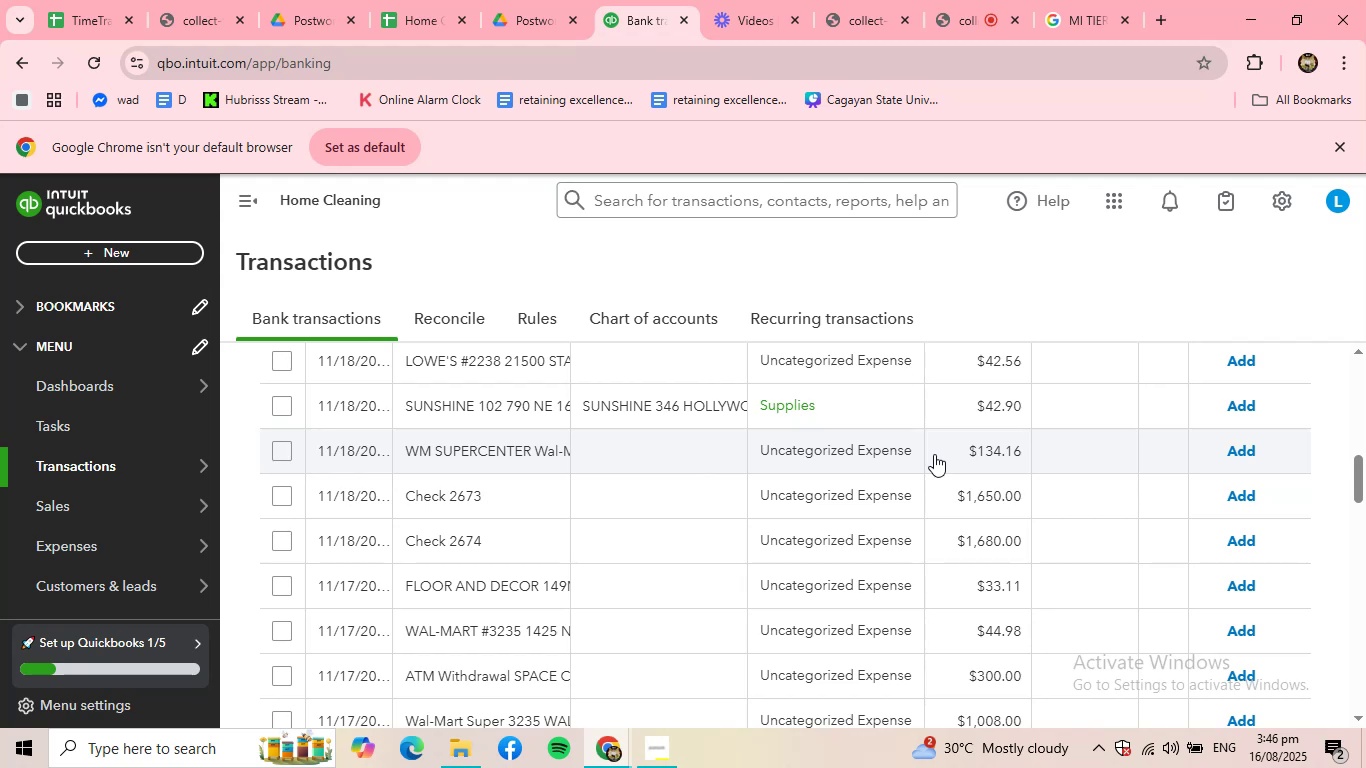 
scroll: coordinate [585, 453], scroll_direction: up, amount: 4.0
 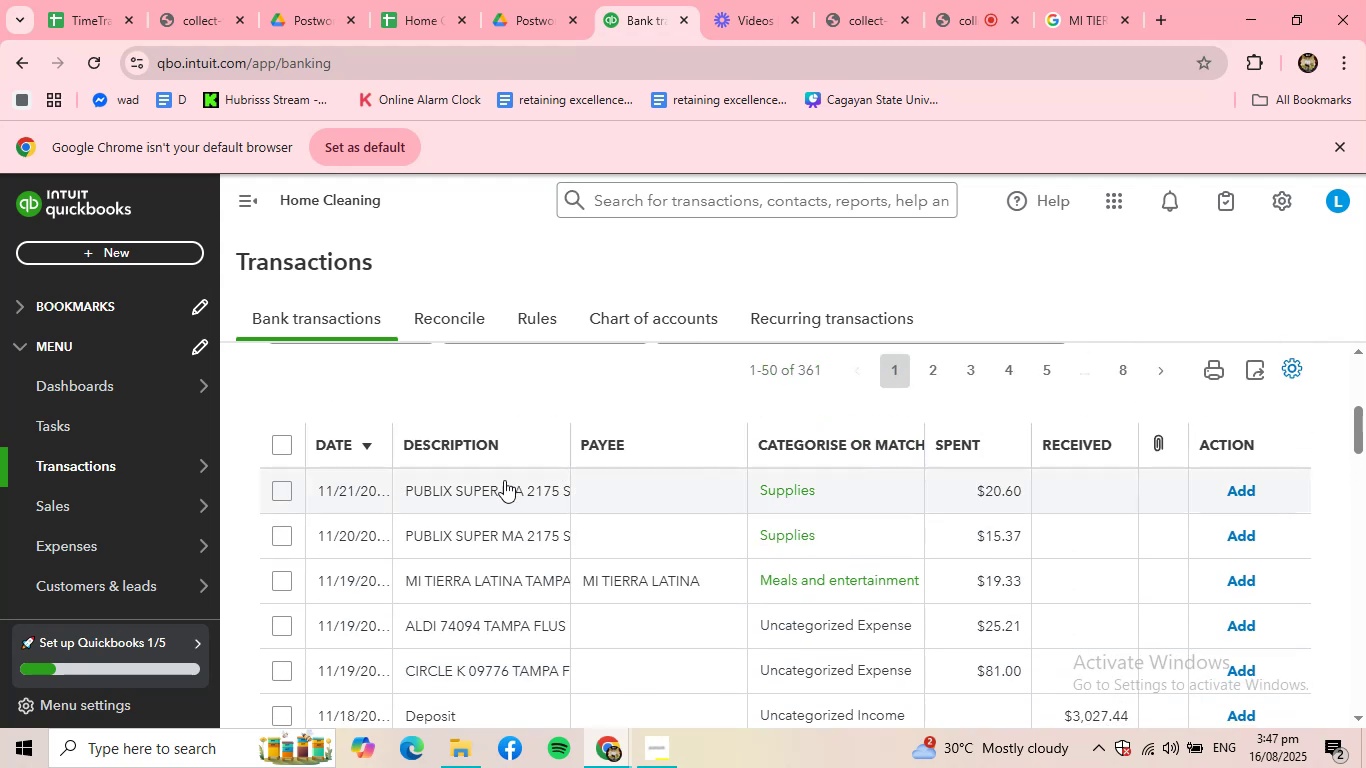 
left_click([497, 485])
 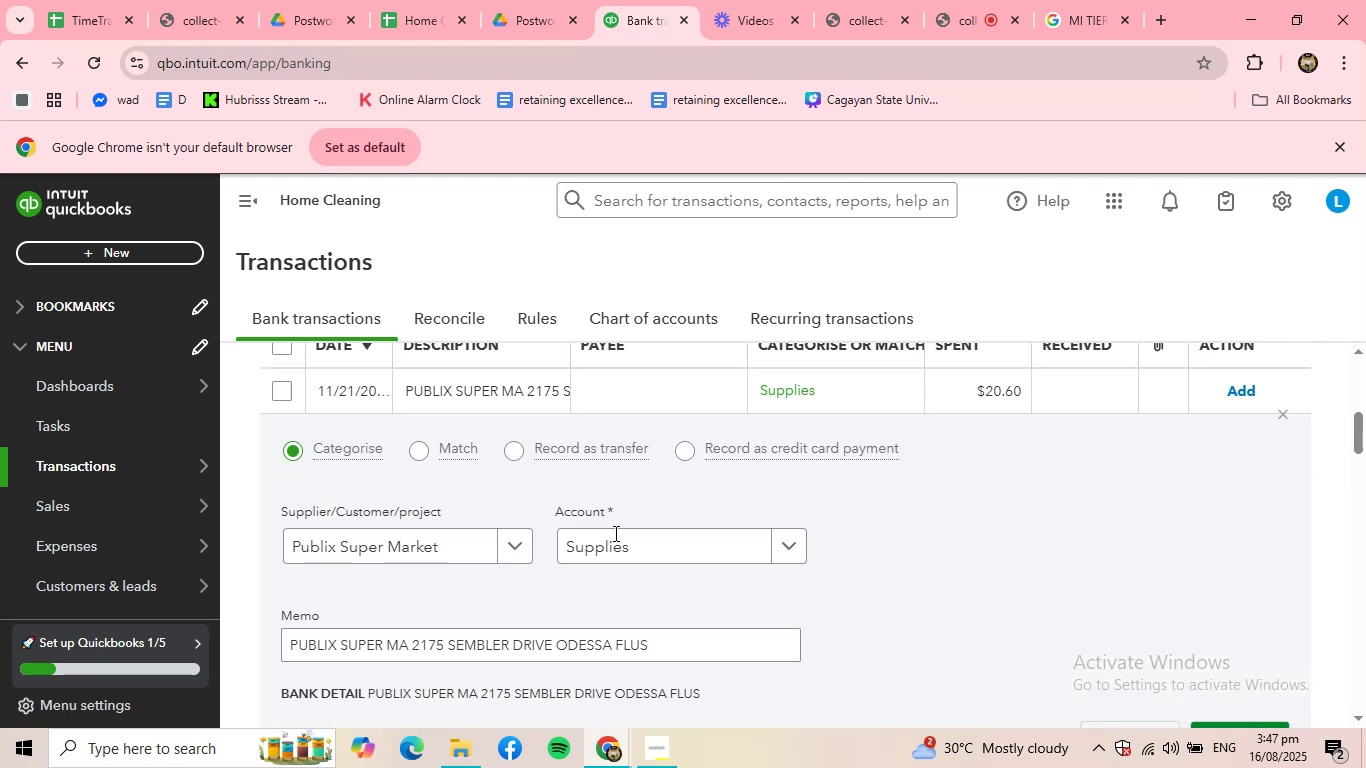 
scroll: coordinate [624, 540], scroll_direction: down, amount: 2.0
 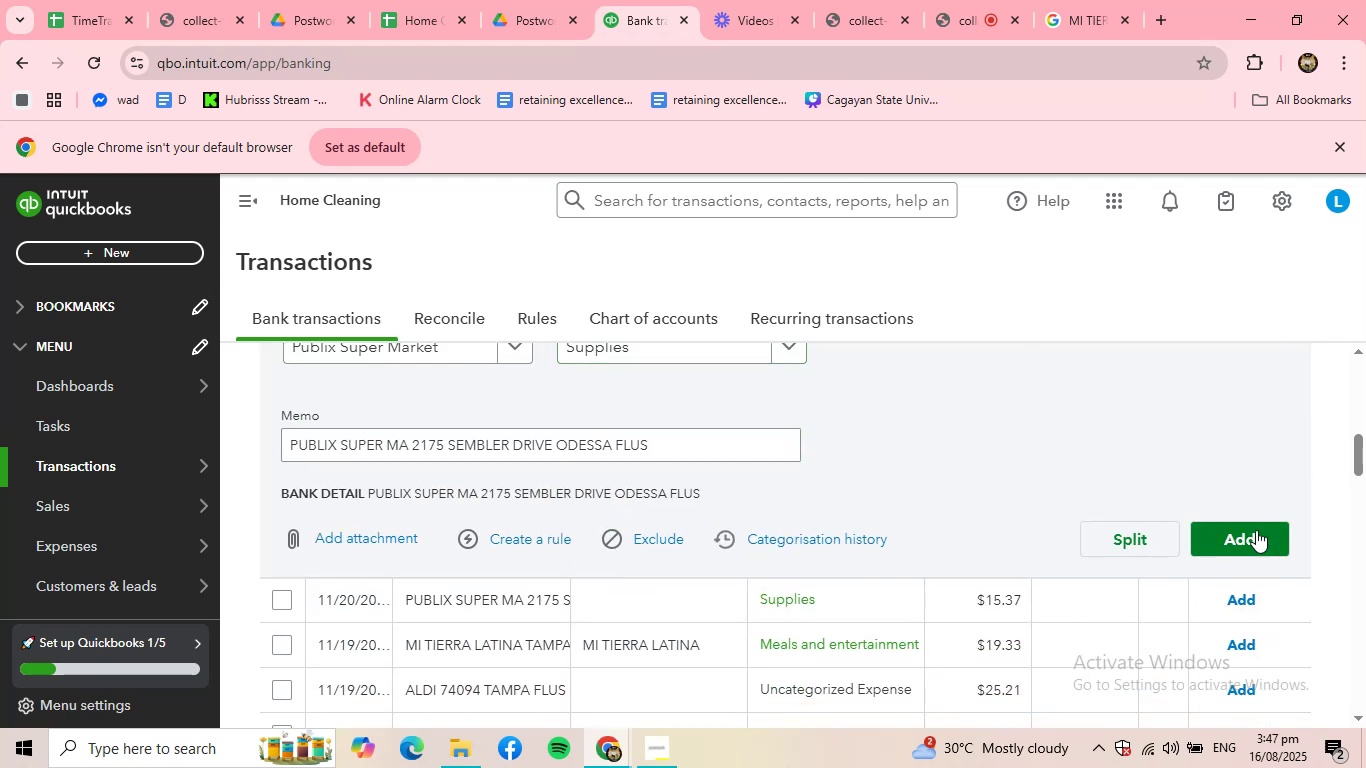 
left_click([1257, 530])
 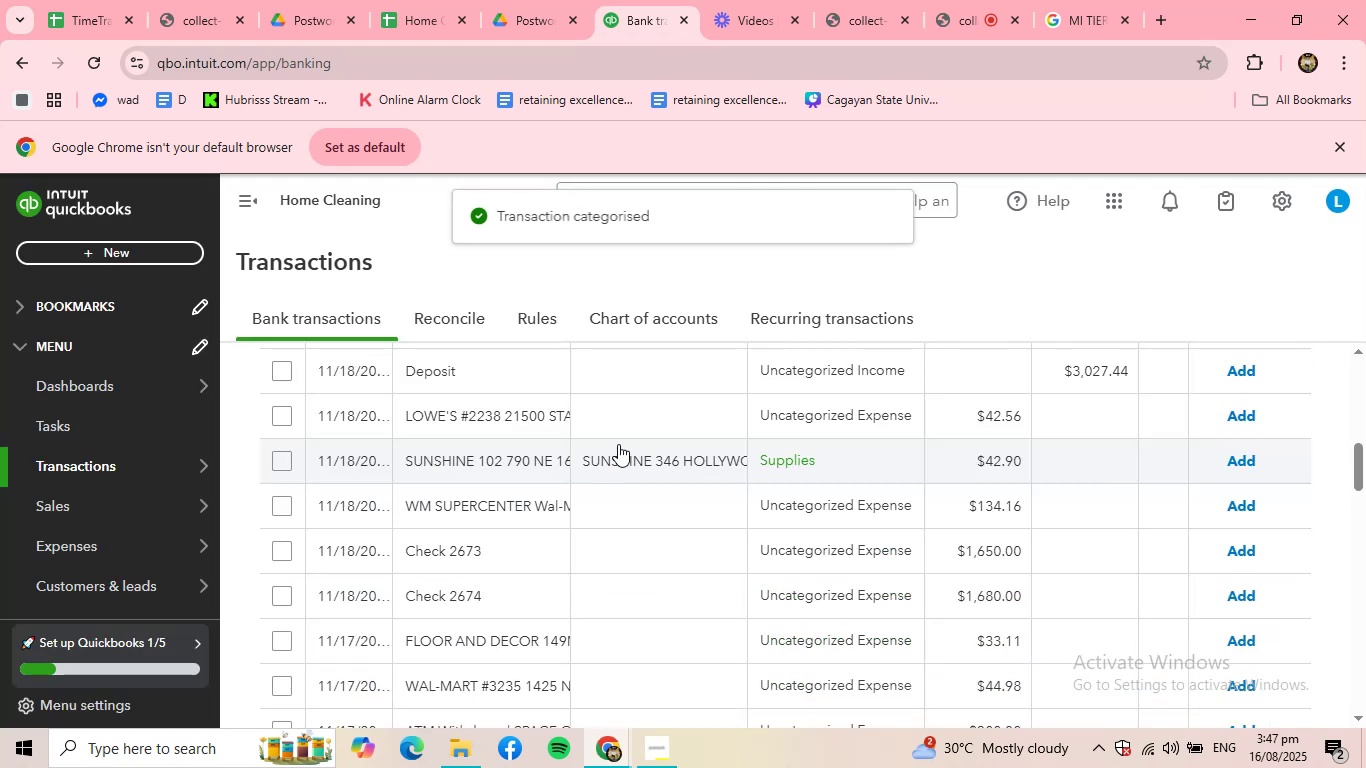 
scroll: coordinate [535, 396], scroll_direction: up, amount: 3.0
 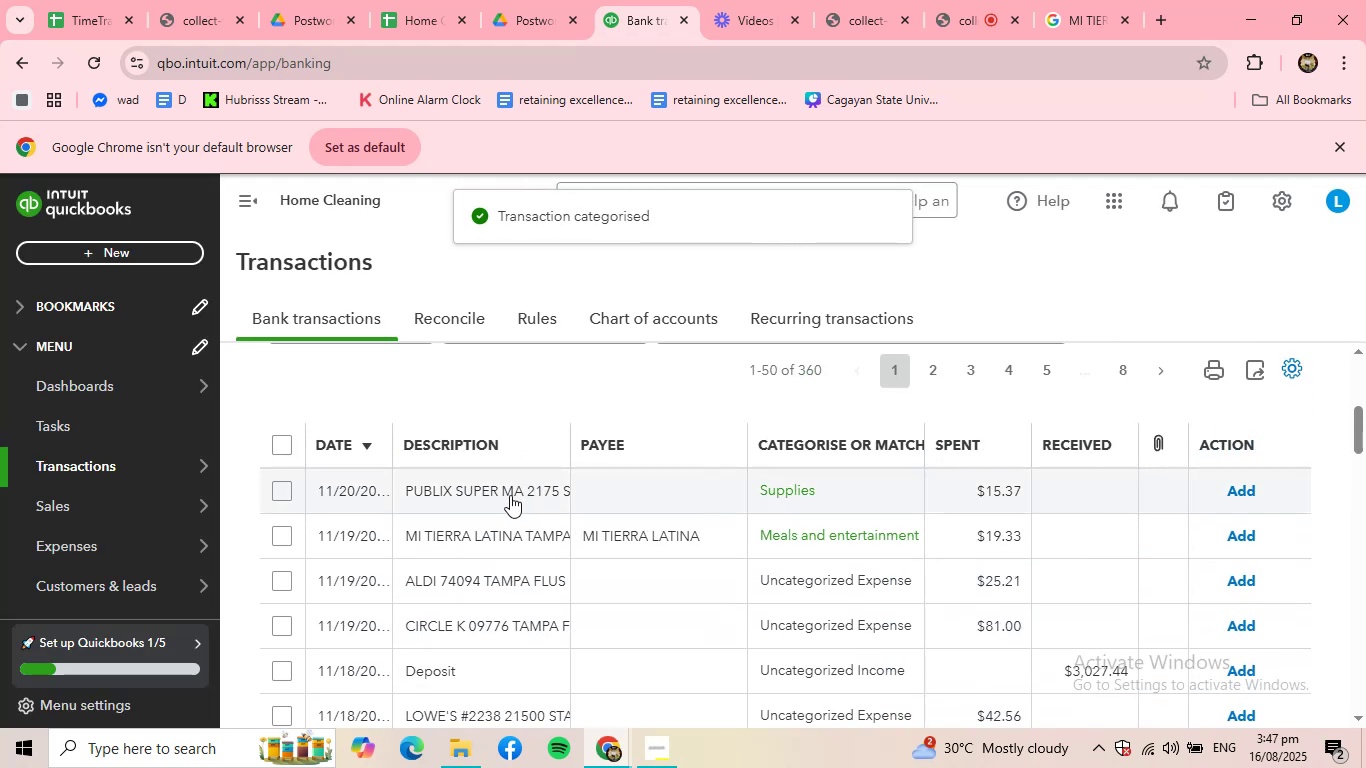 
left_click([510, 495])
 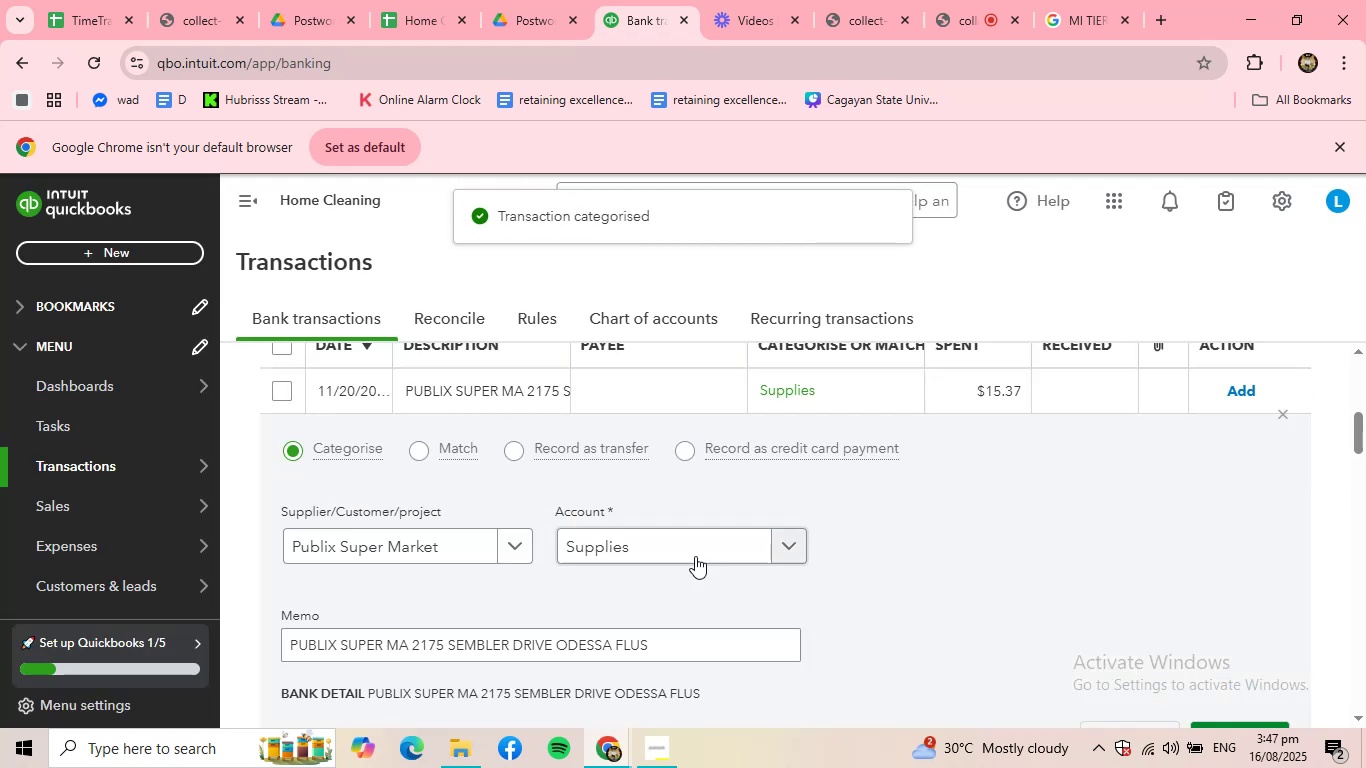 
scroll: coordinate [1161, 495], scroll_direction: down, amount: 3.0
 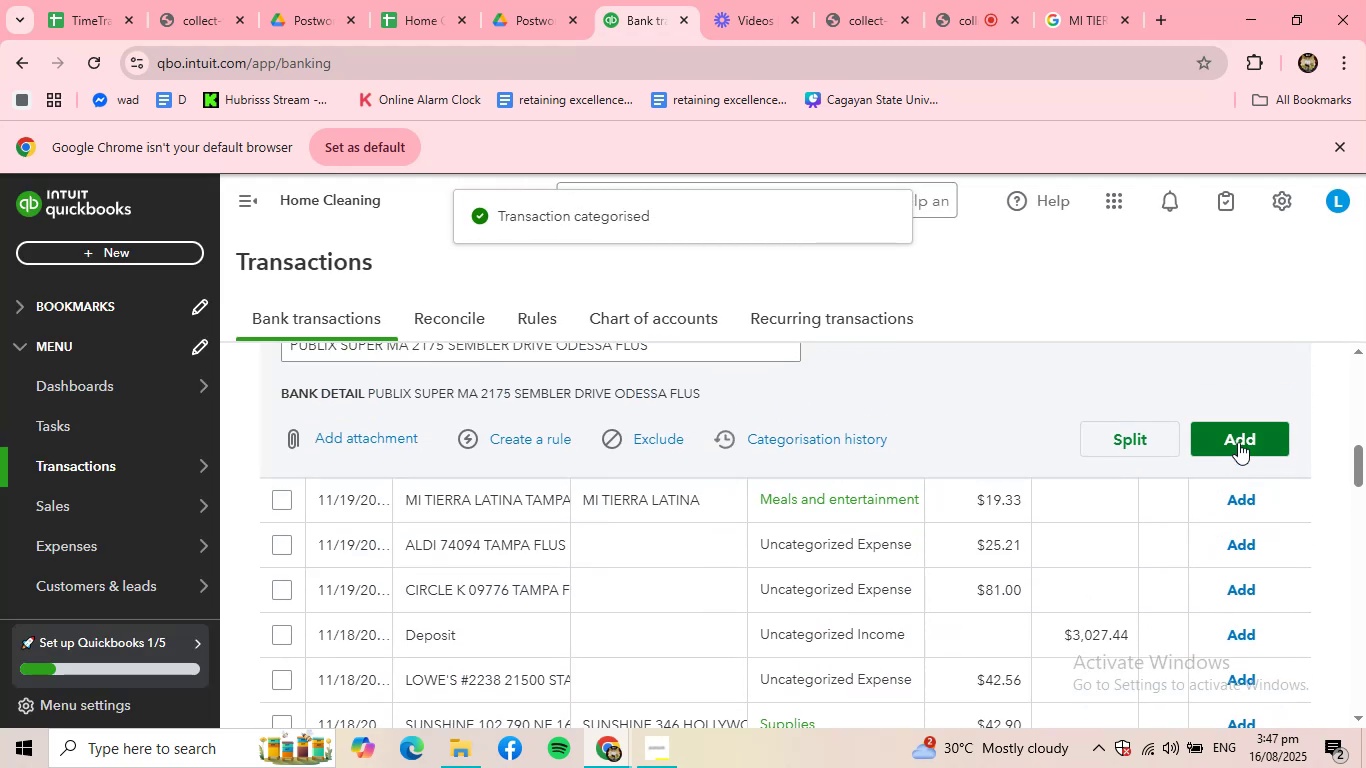 
left_click([1238, 442])
 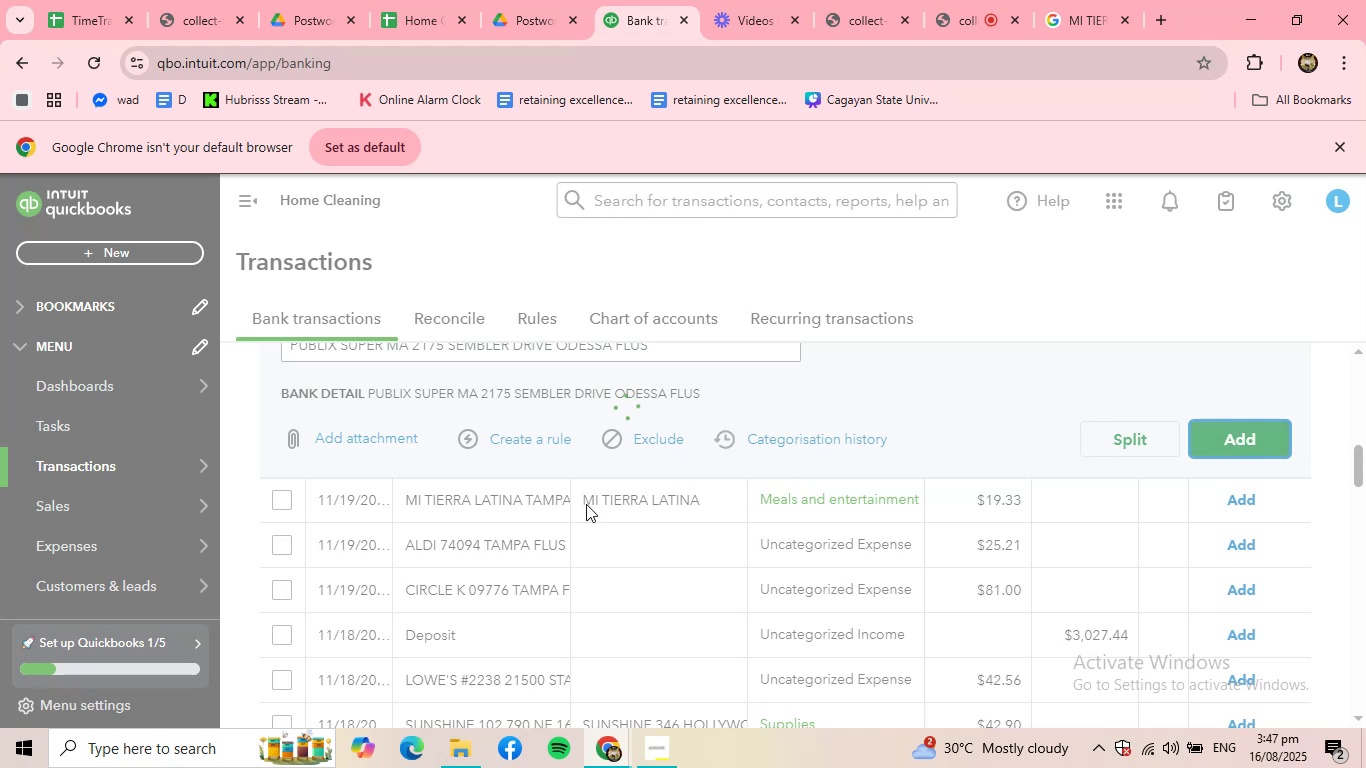 
scroll: coordinate [539, 482], scroll_direction: up, amount: 4.0
 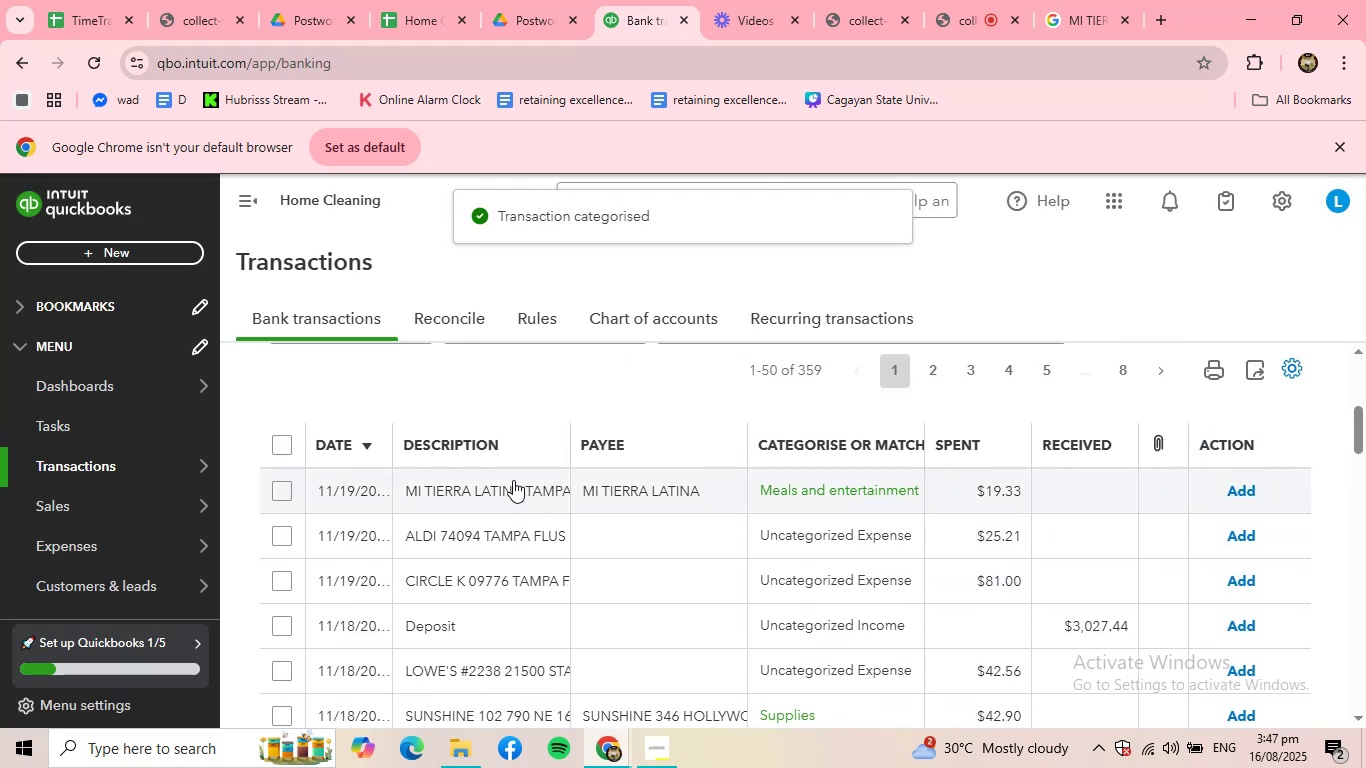 
left_click([513, 480])
 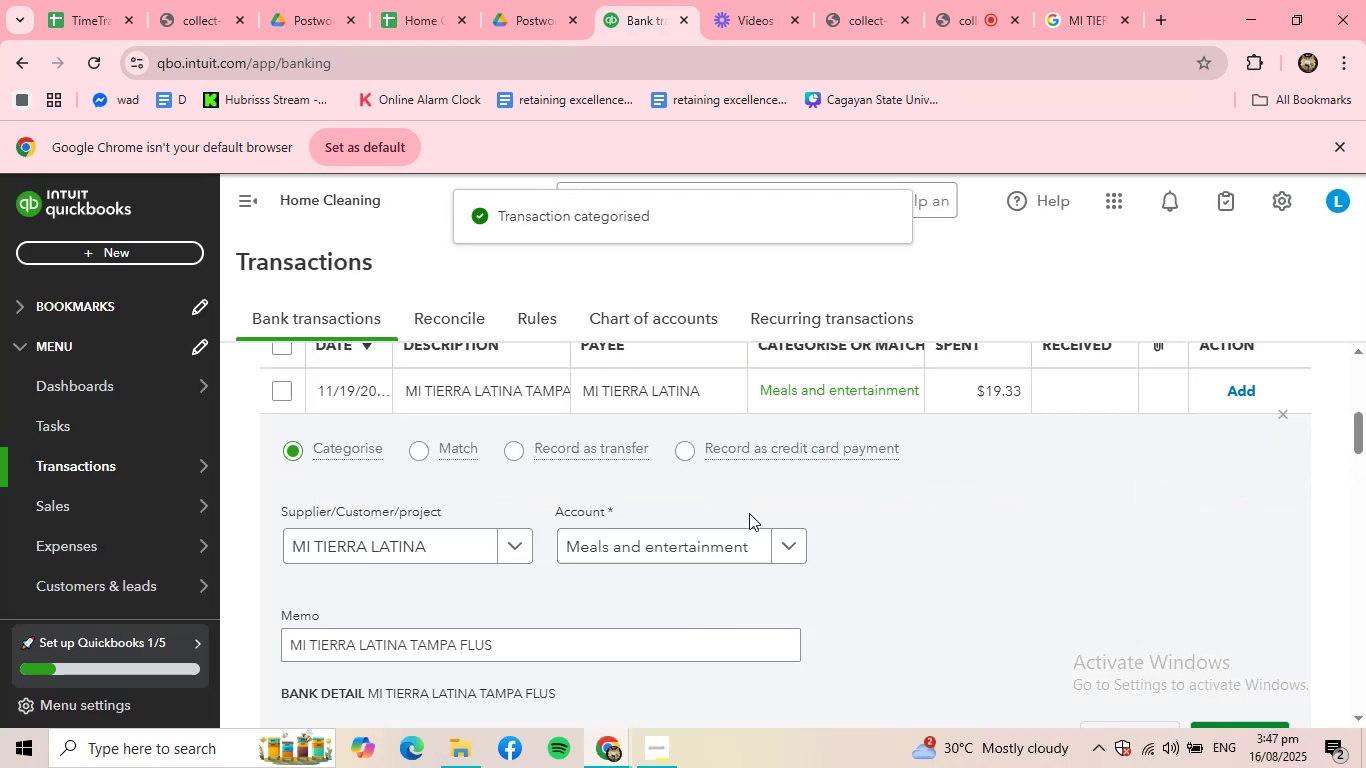 
scroll: coordinate [806, 535], scroll_direction: down, amount: 1.0
 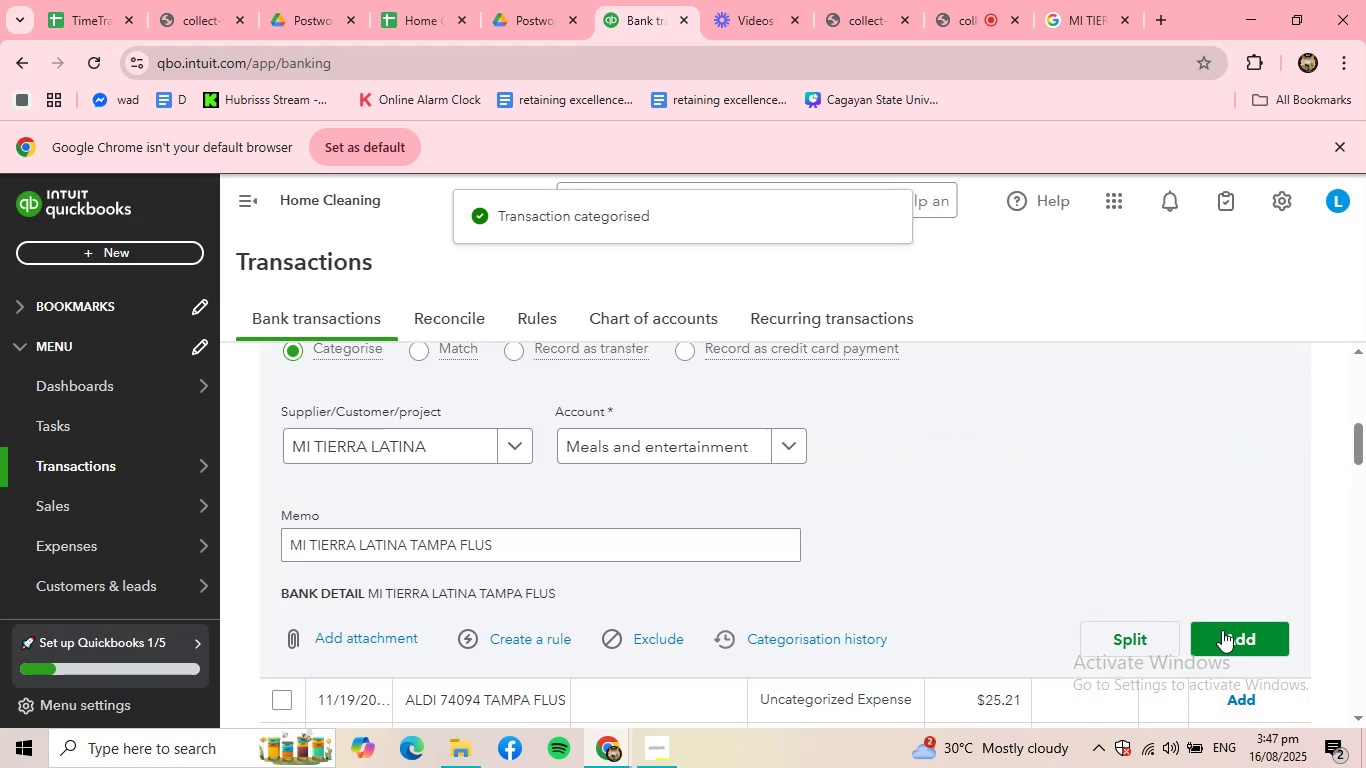 
left_click([1229, 633])
 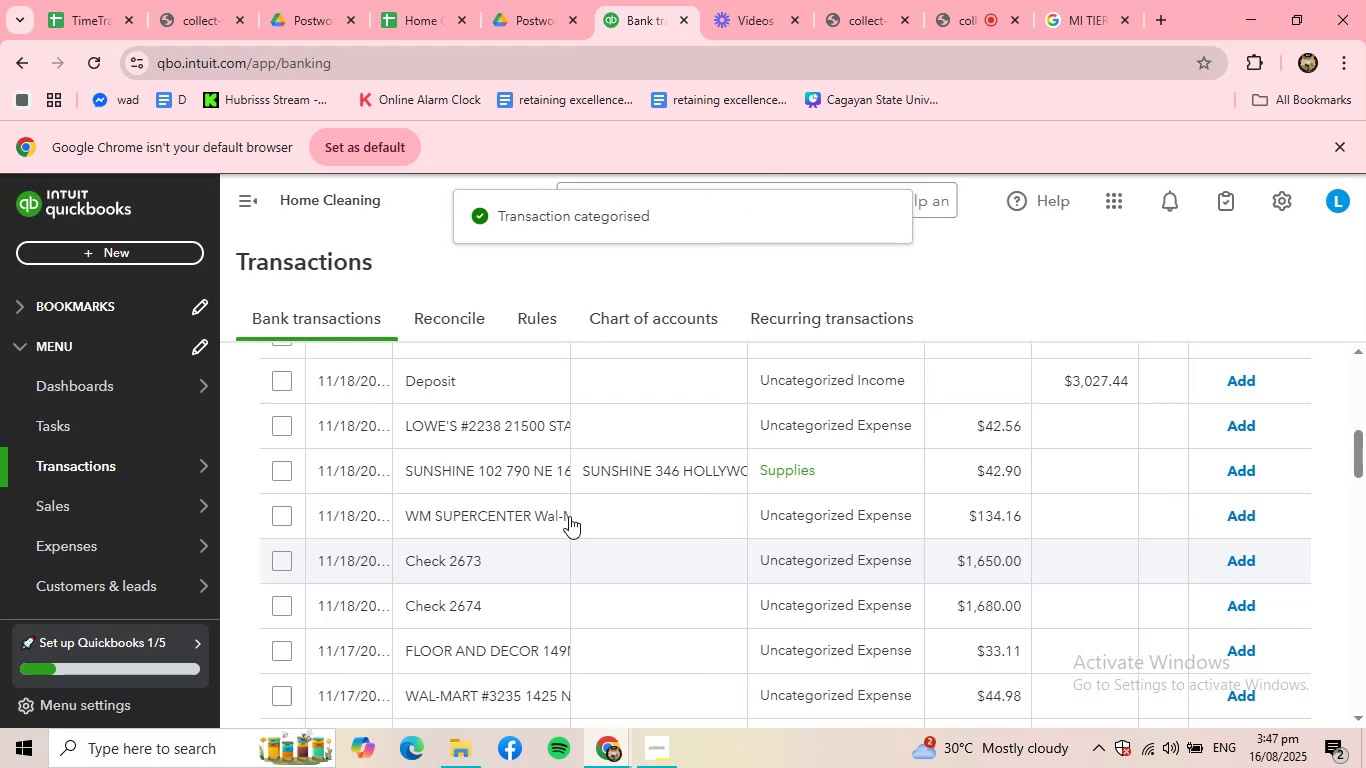 
scroll: coordinate [478, 489], scroll_direction: up, amount: 2.0
 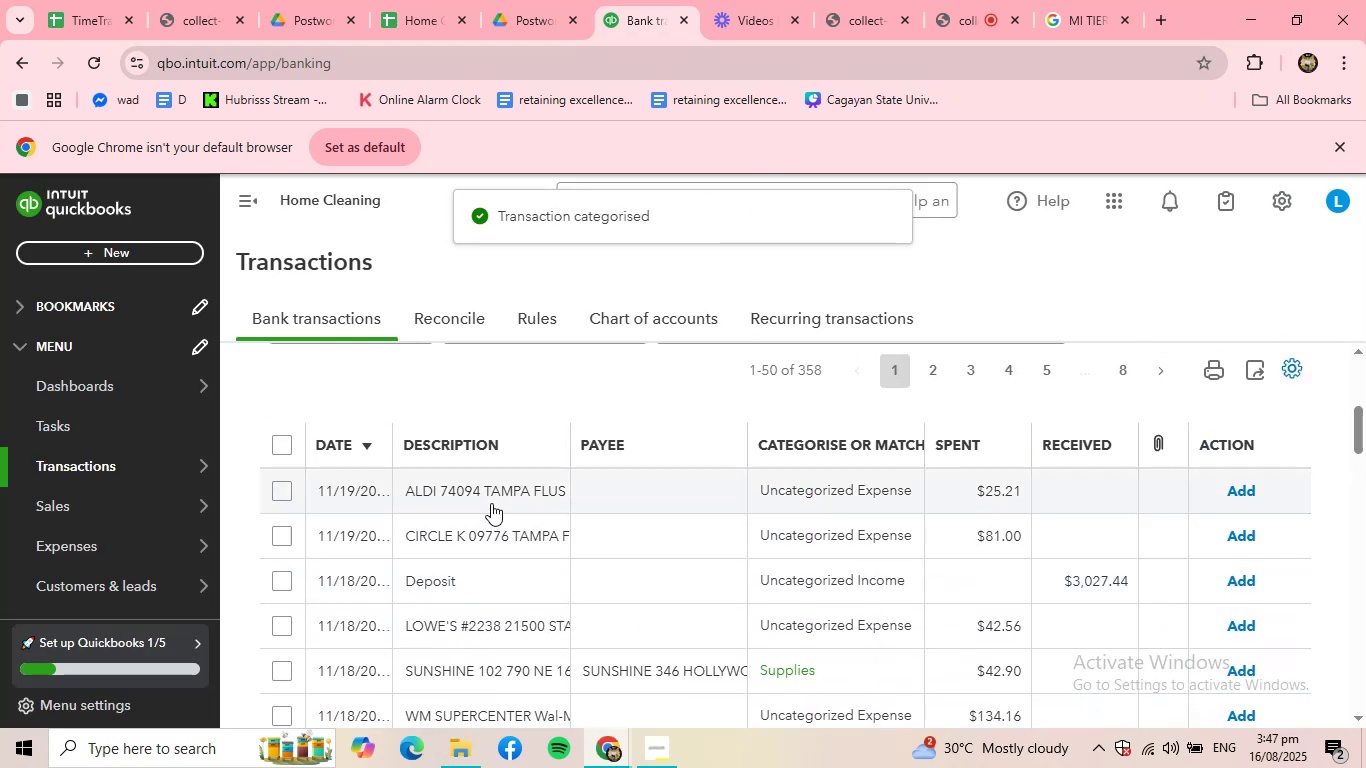 
left_click([491, 503])
 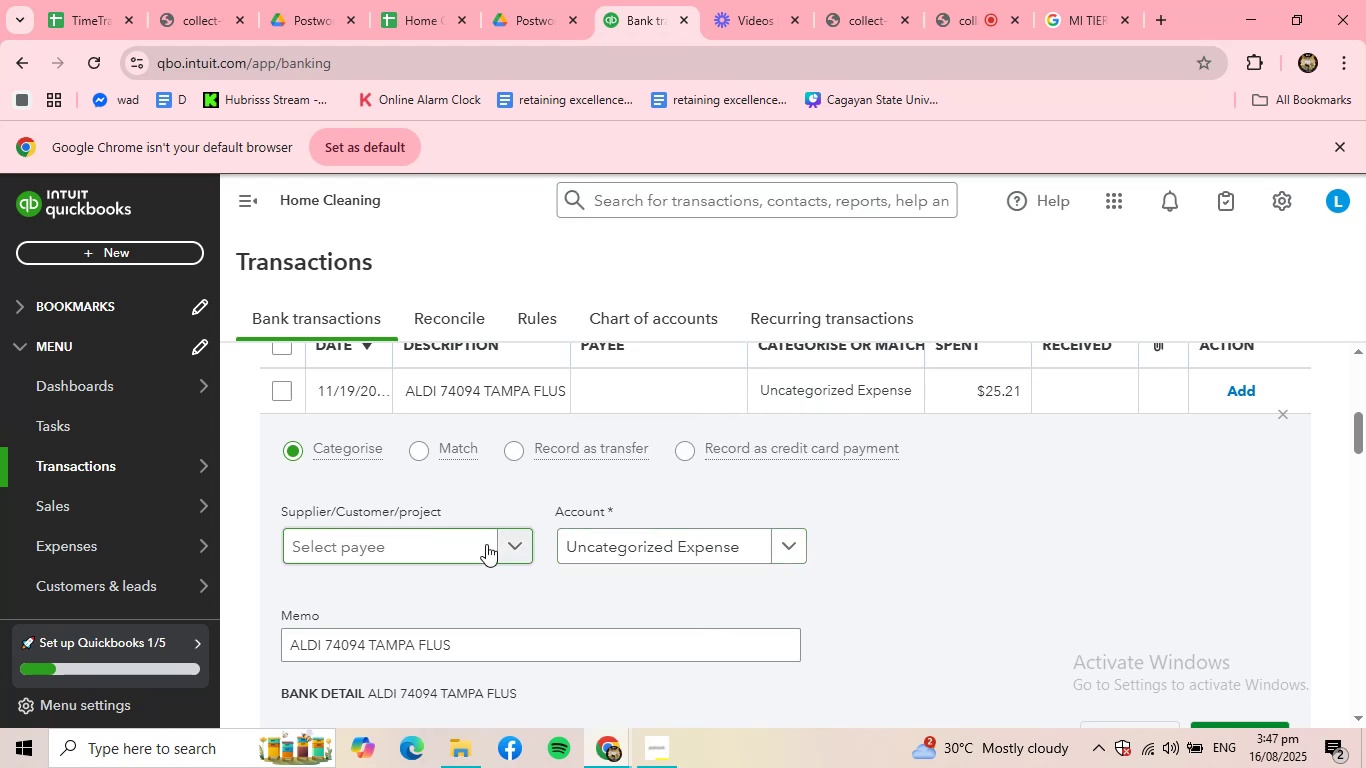 
left_click([521, 540])
 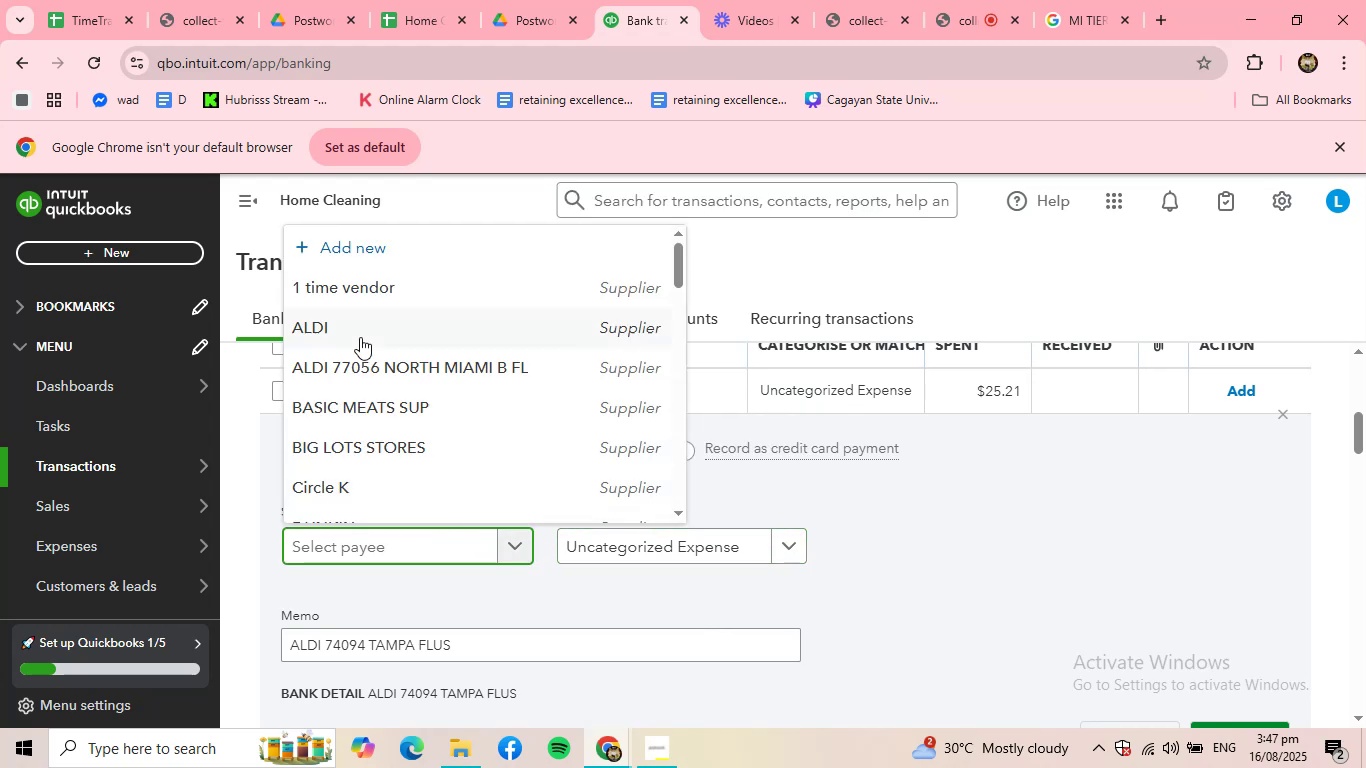 
left_click([360, 337])
 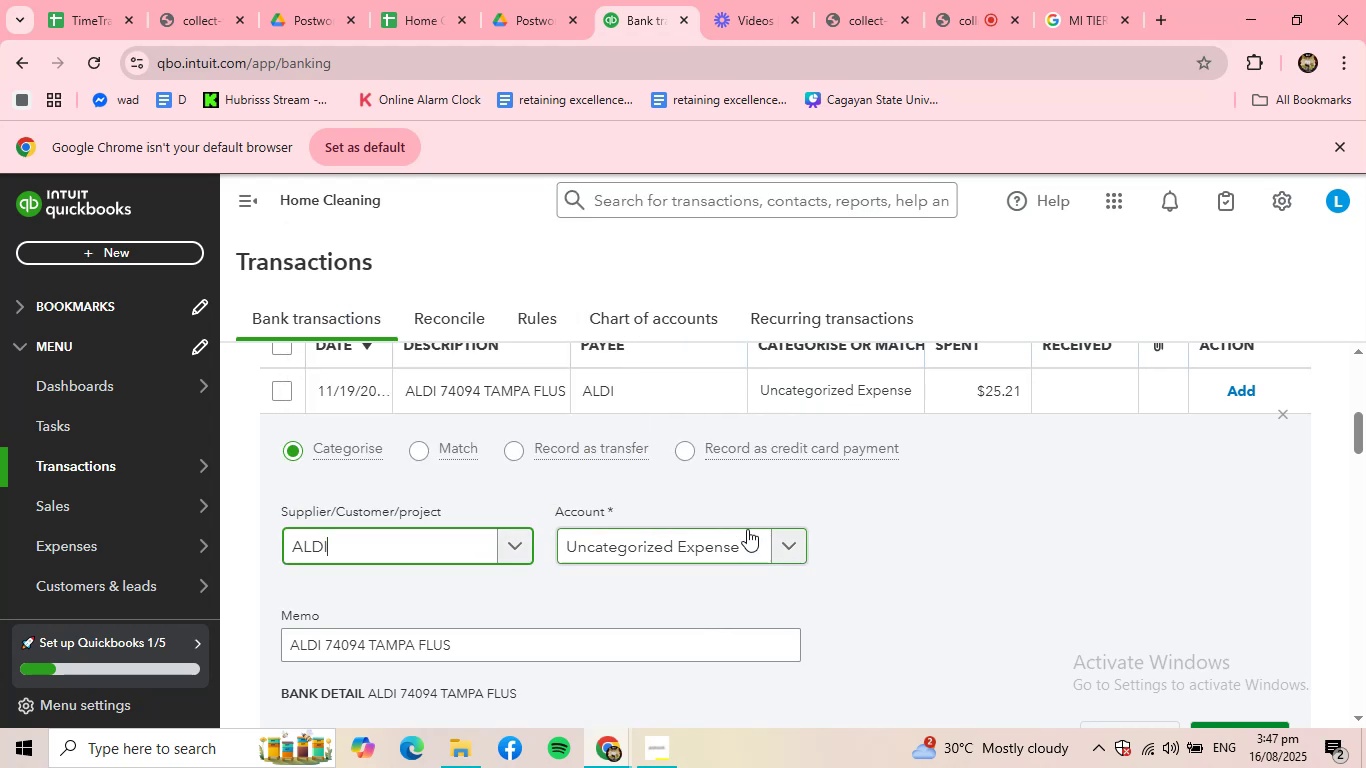 
left_click([747, 529])
 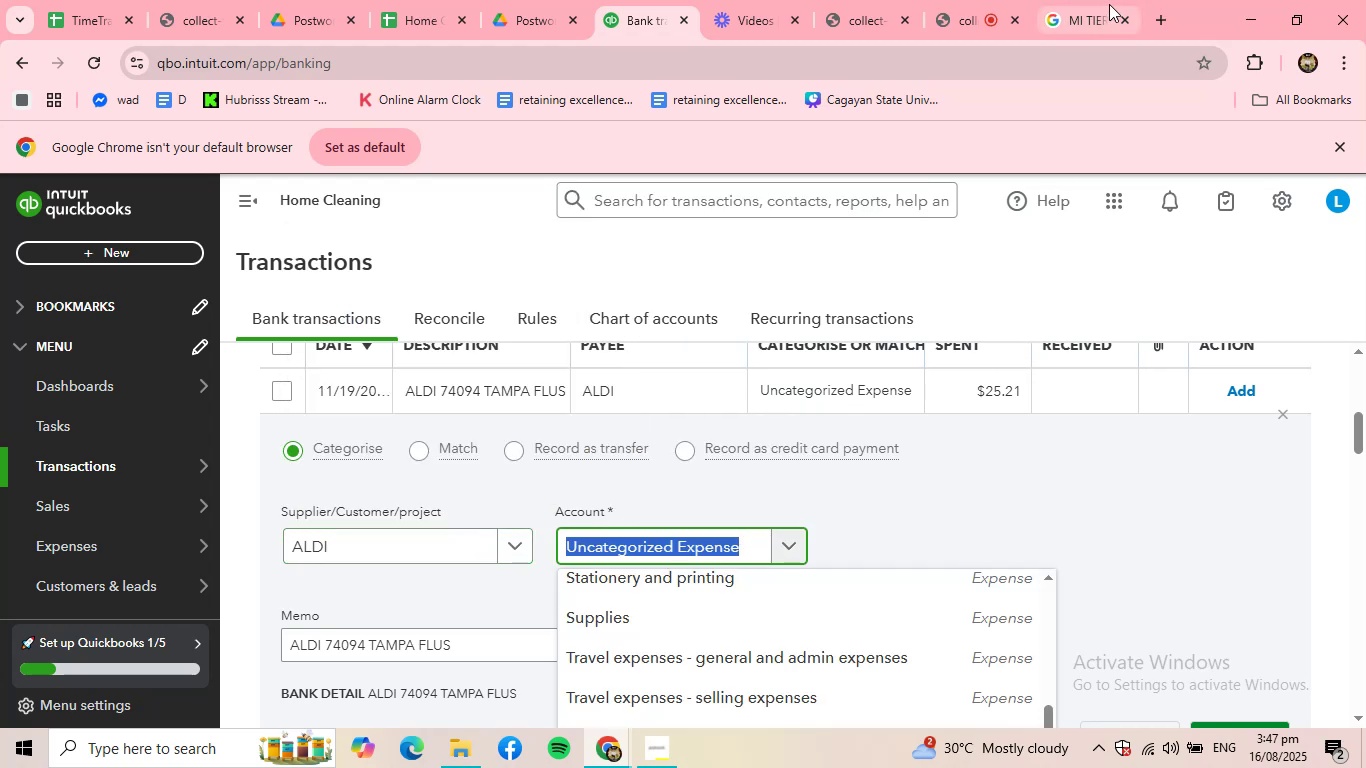 
left_click([1158, 12])
 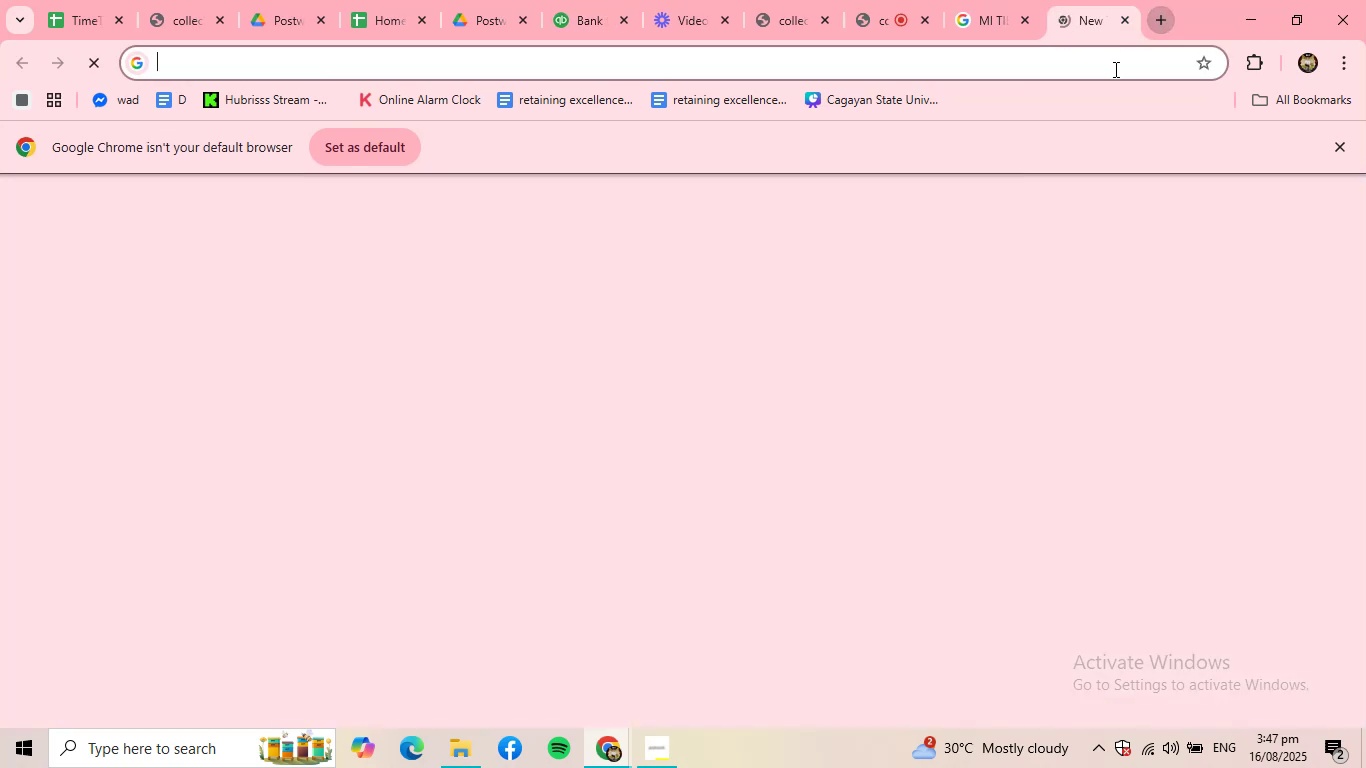 
double_click([1114, 69])
 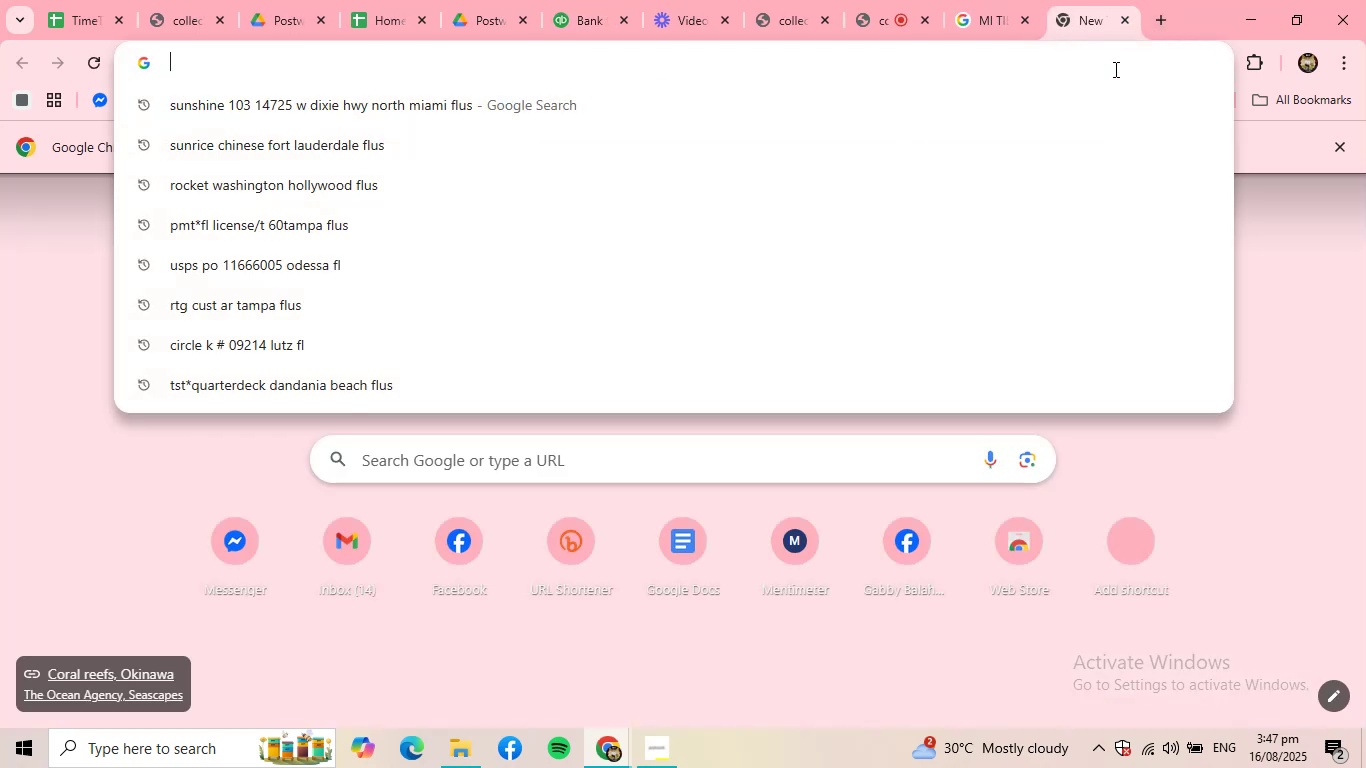 
type(ALDI)
 